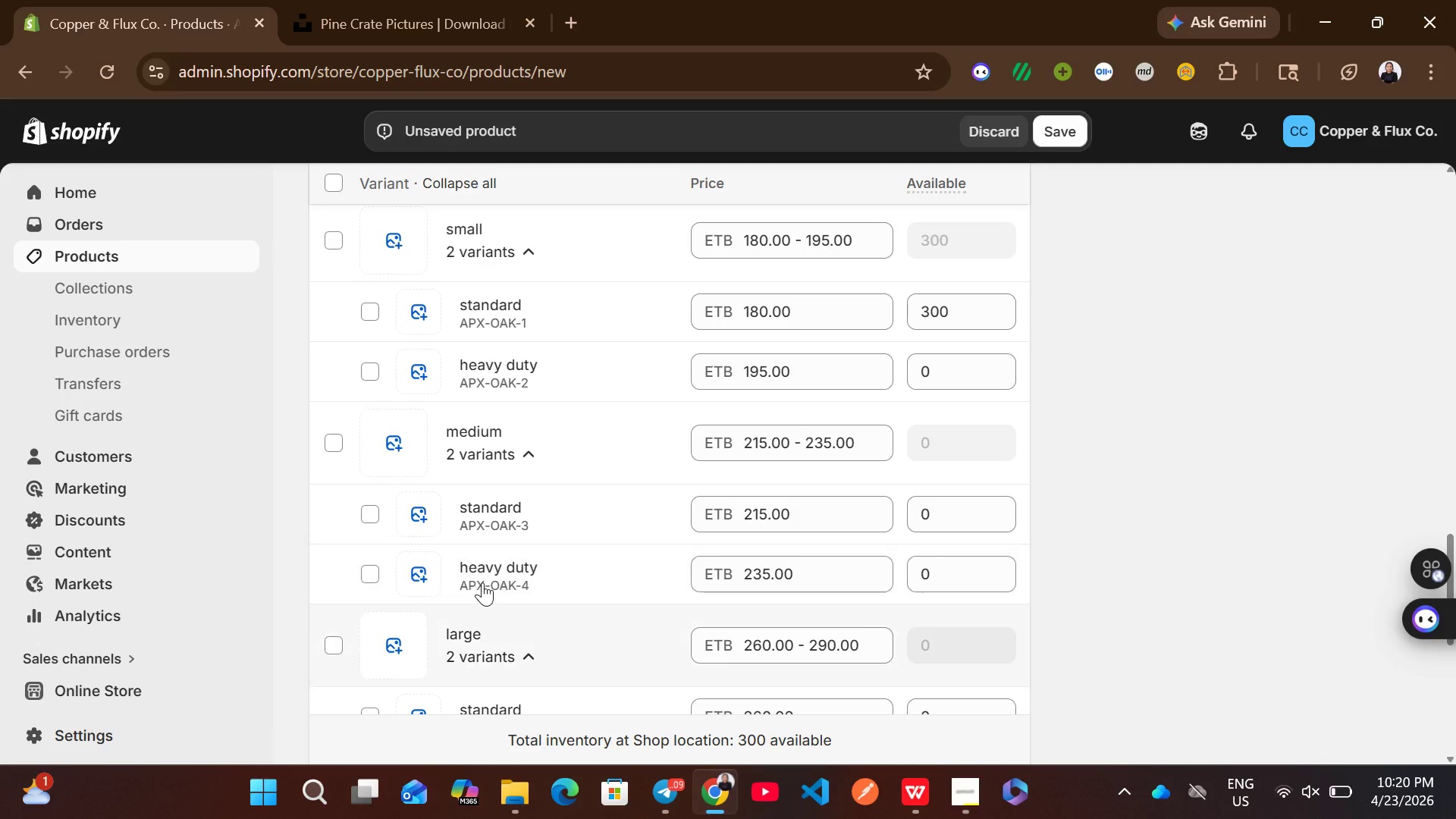 
left_click([359, 573])
 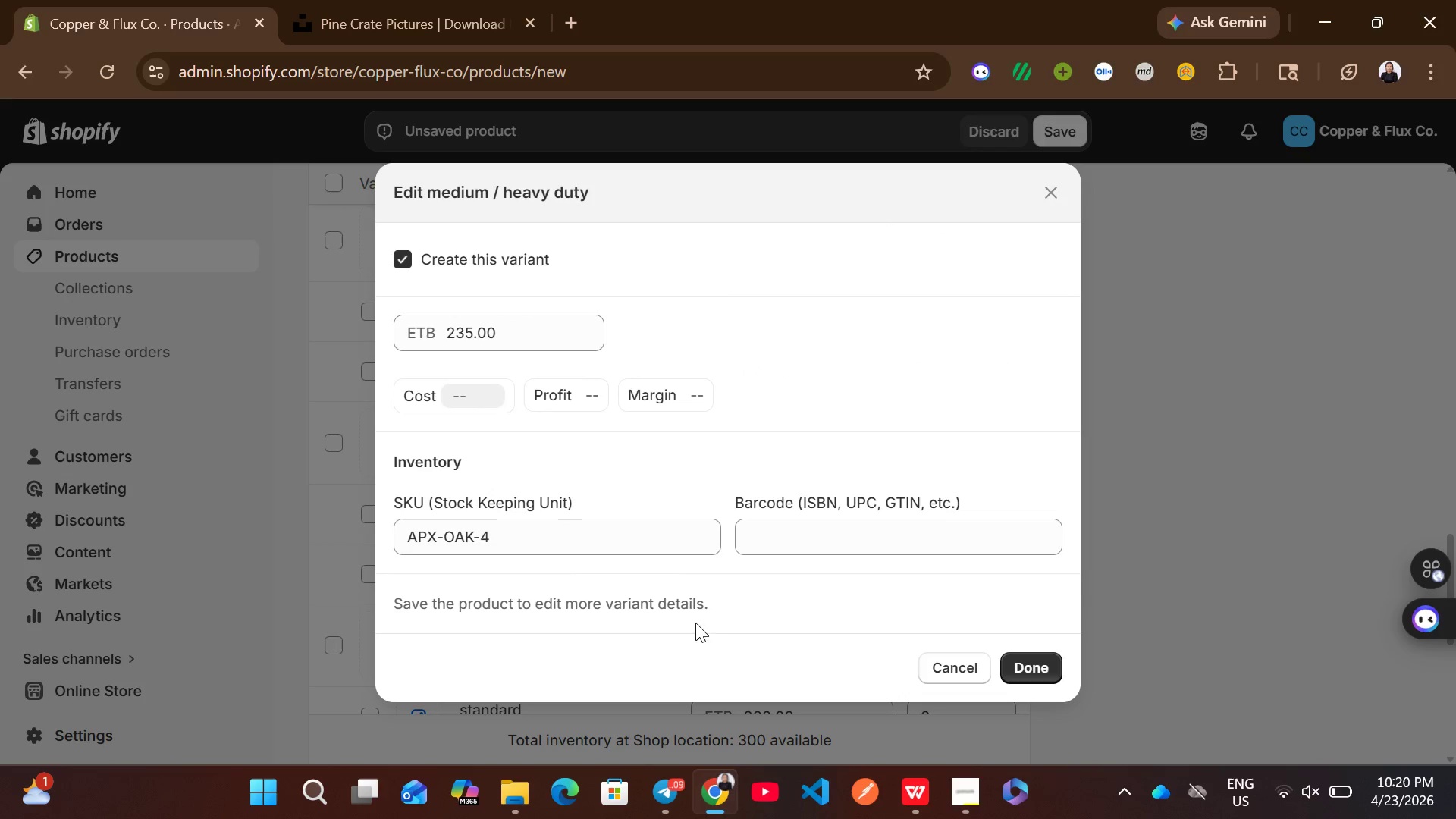 
left_click([930, 648])
 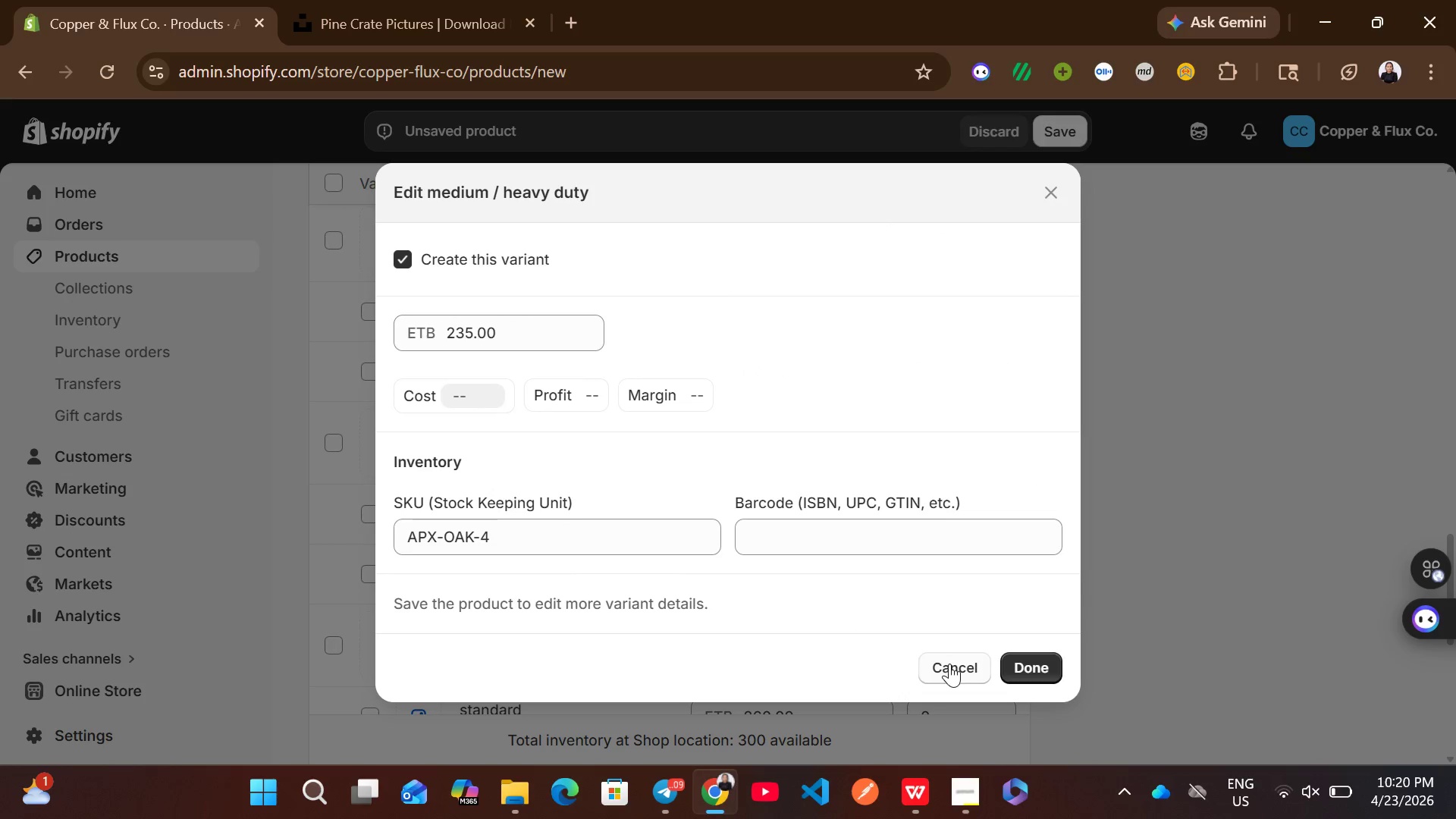 
left_click([949, 664])
 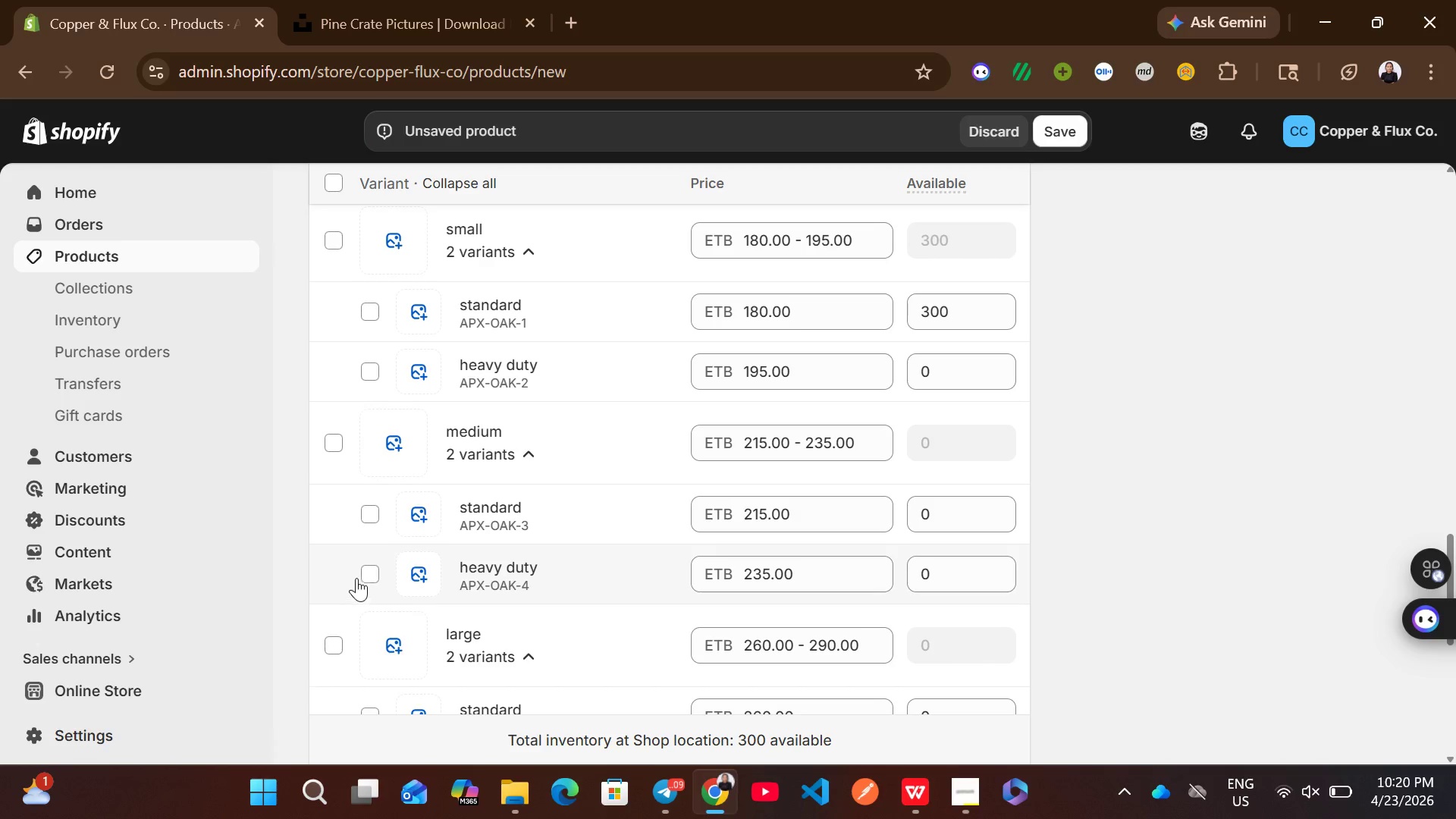 
left_click([367, 578])
 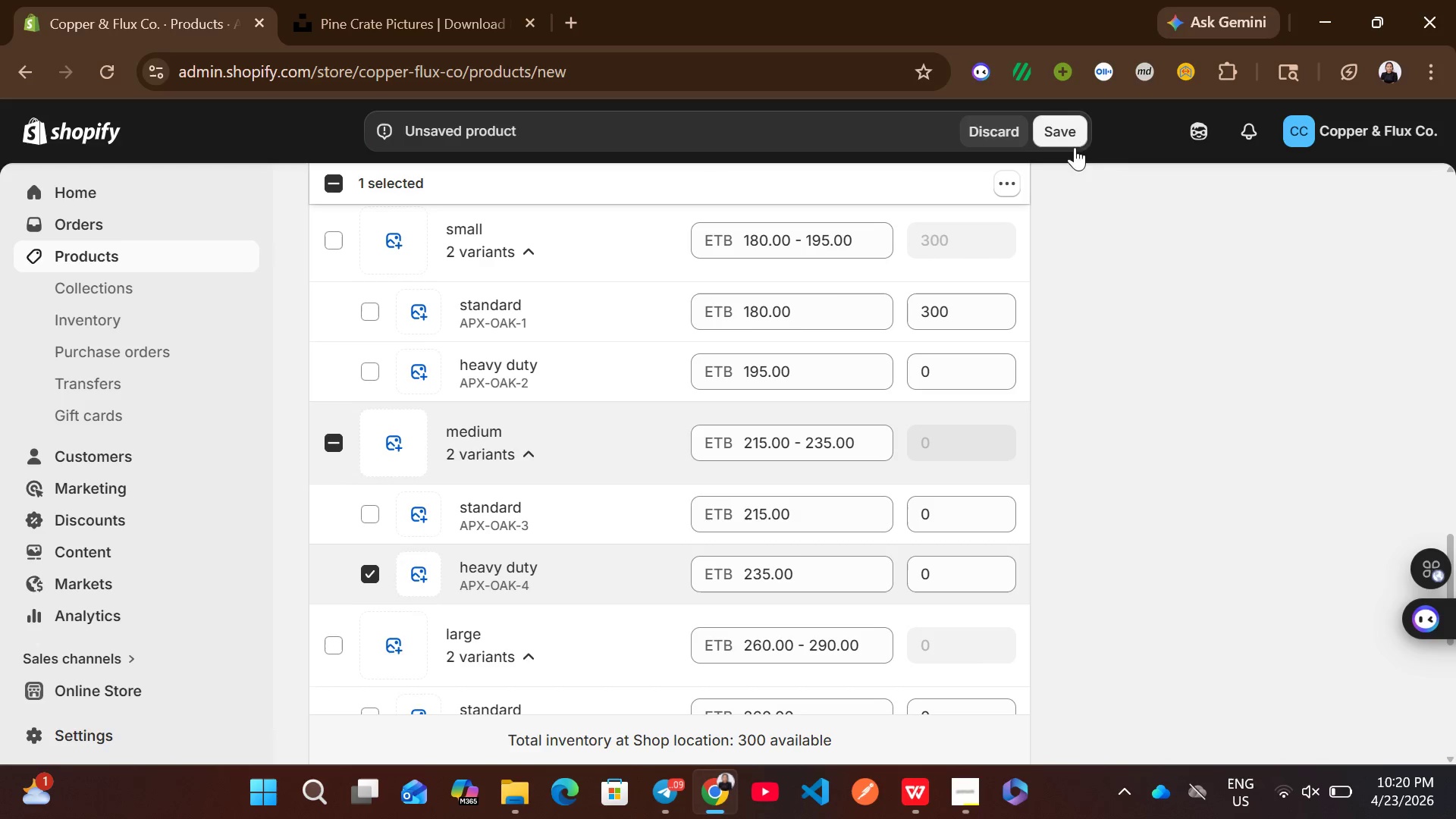 
left_click([1012, 180])
 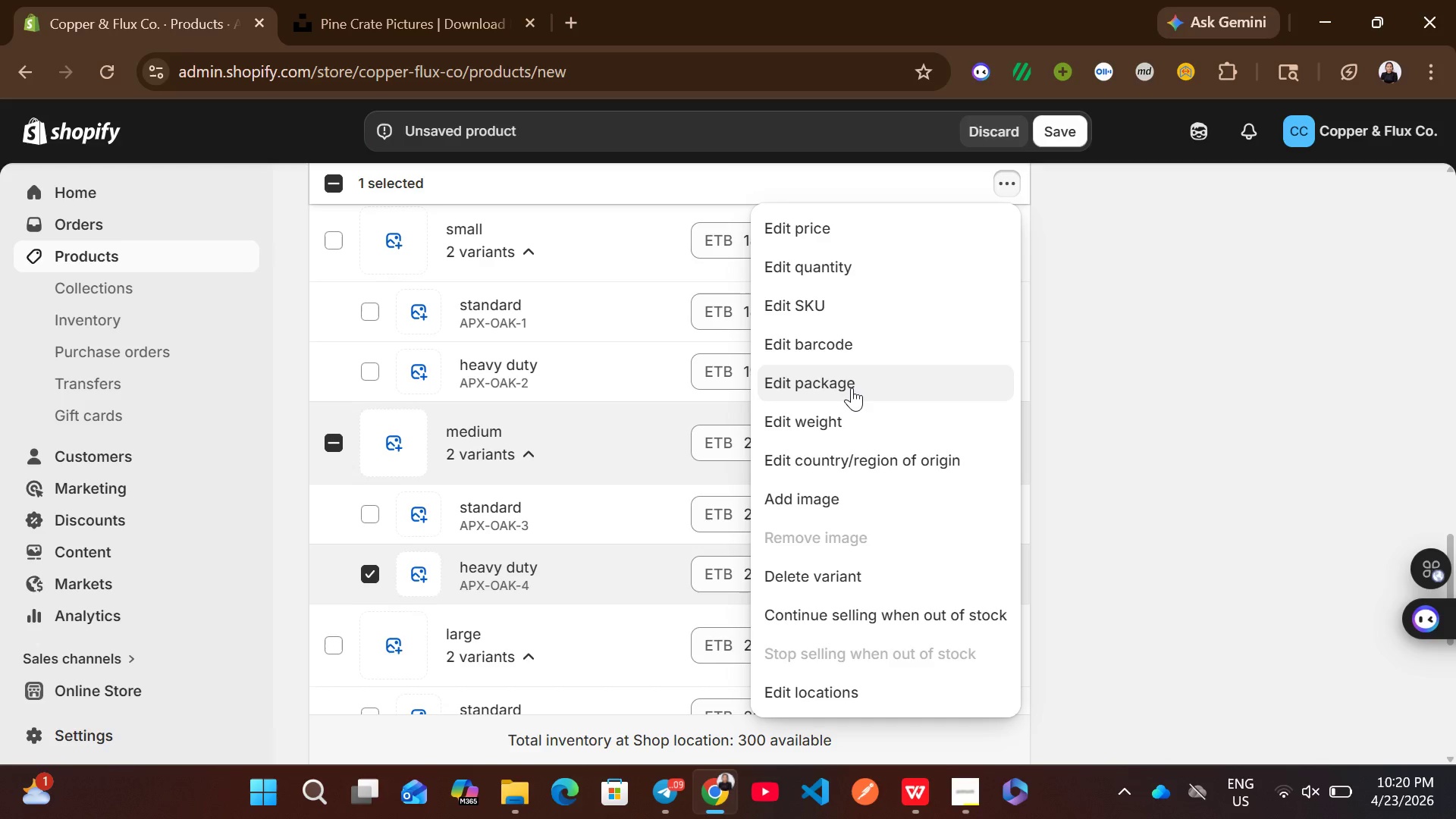 
left_click([841, 411])
 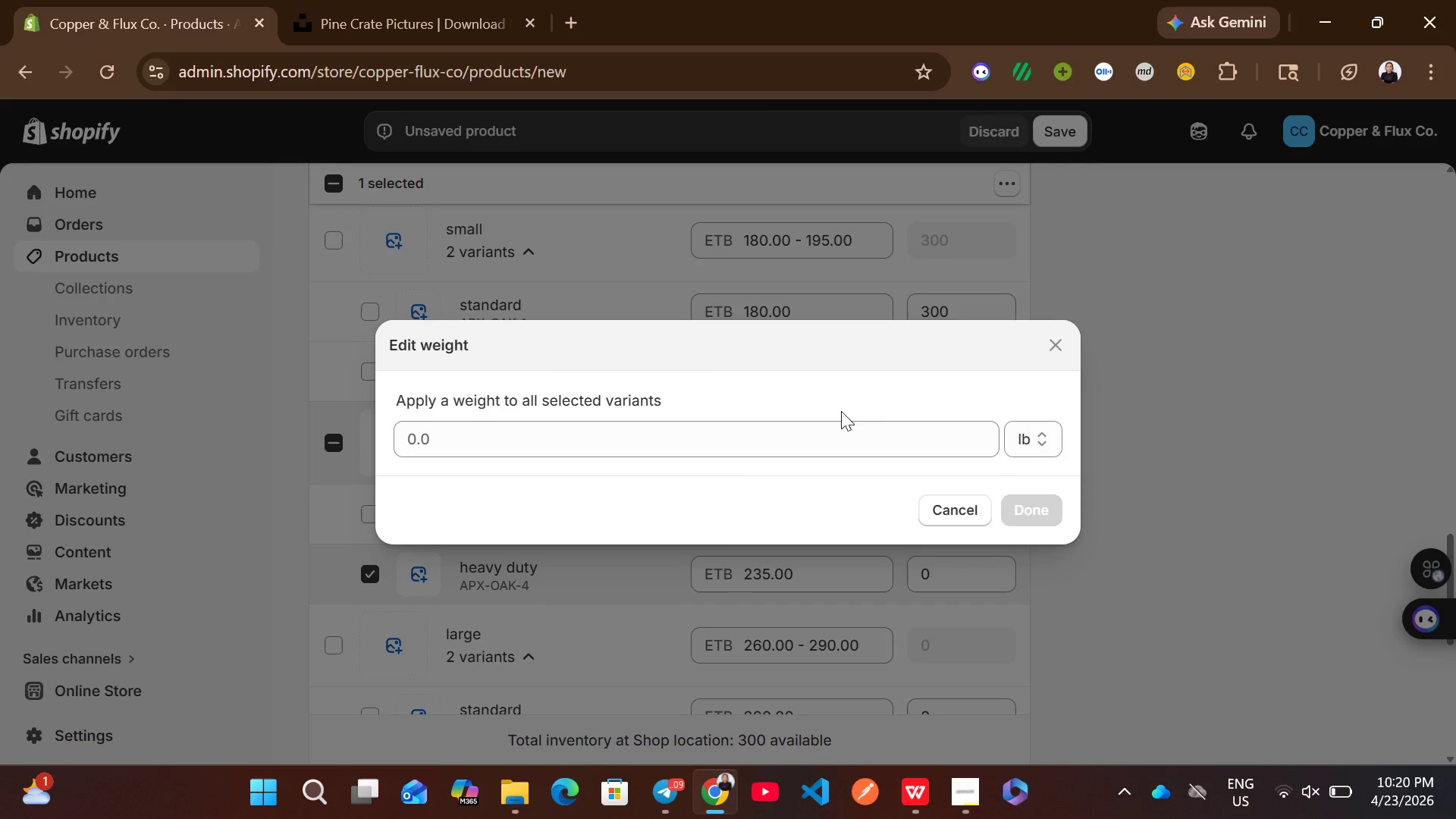 
type(24)
 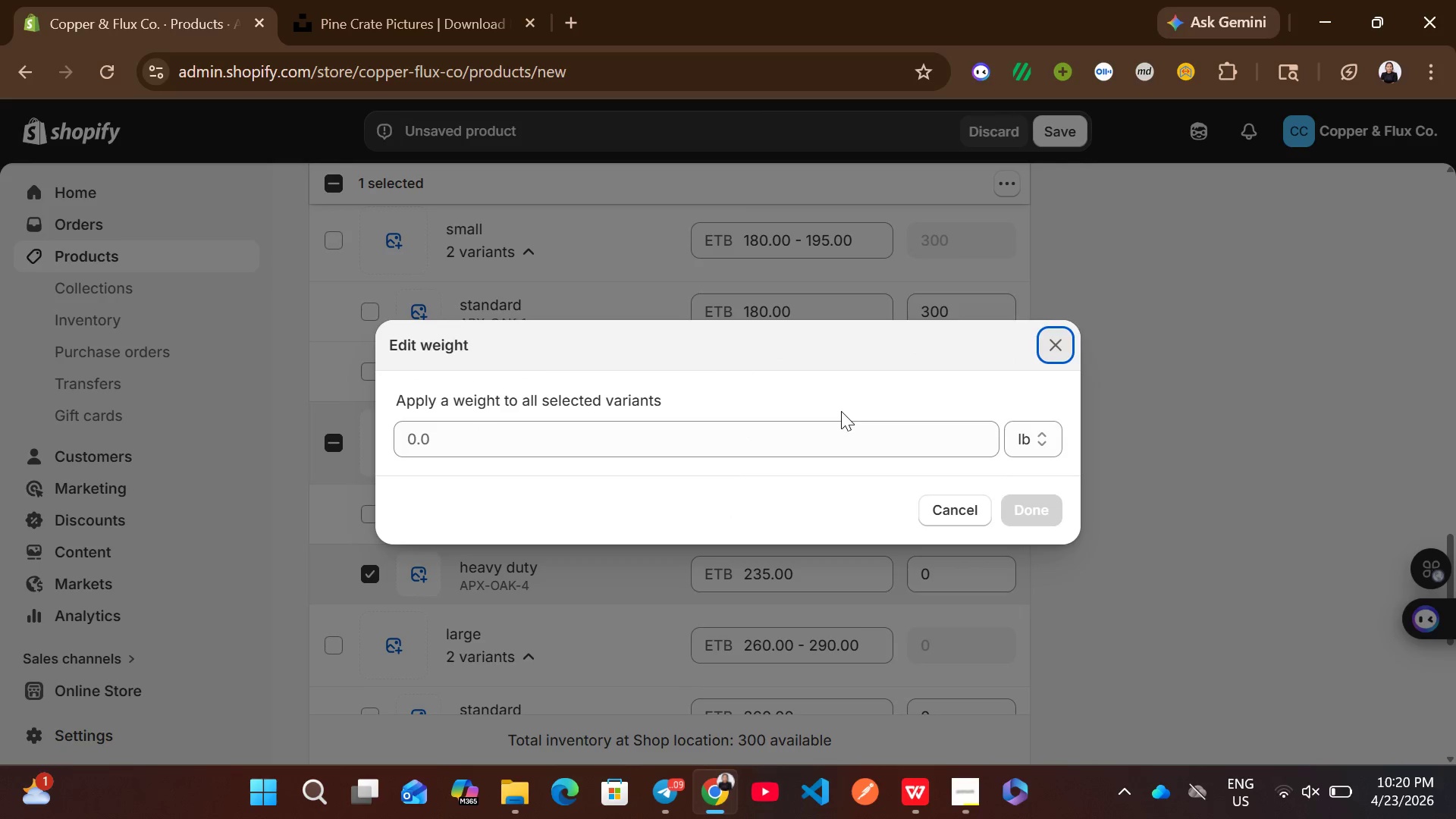 
left_click([748, 434])
 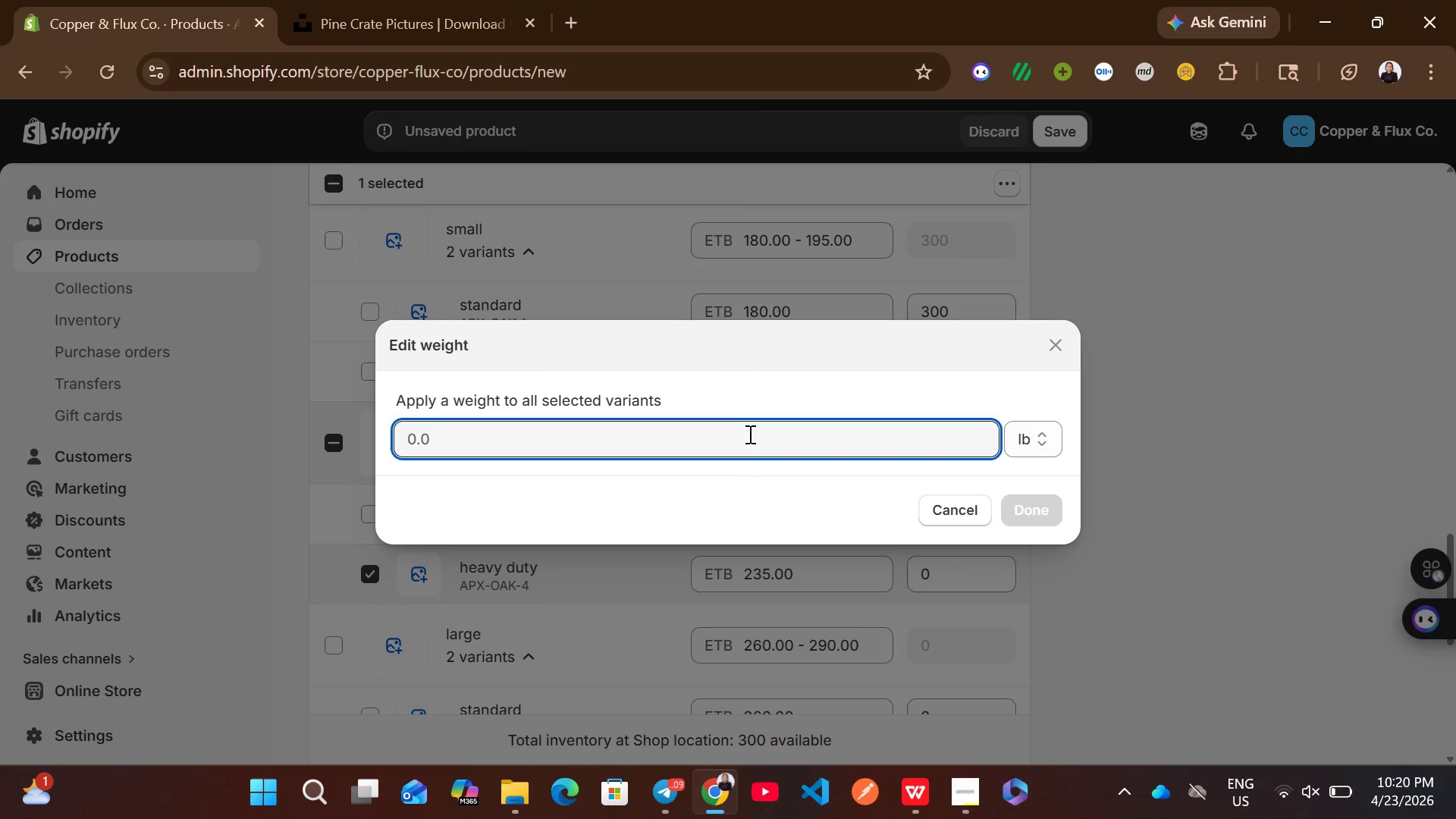 
type(24000)
 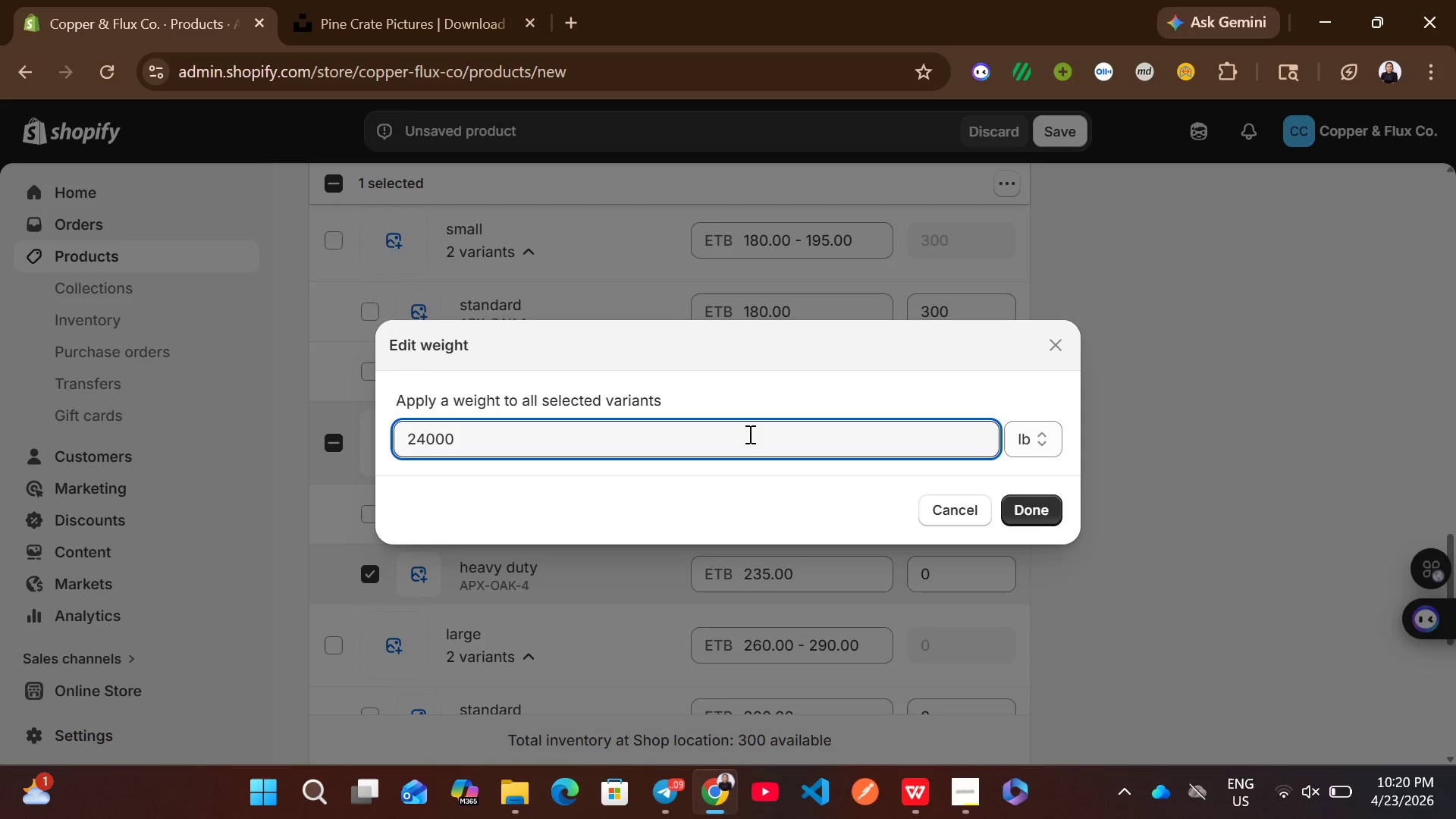 
wait(6.47)
 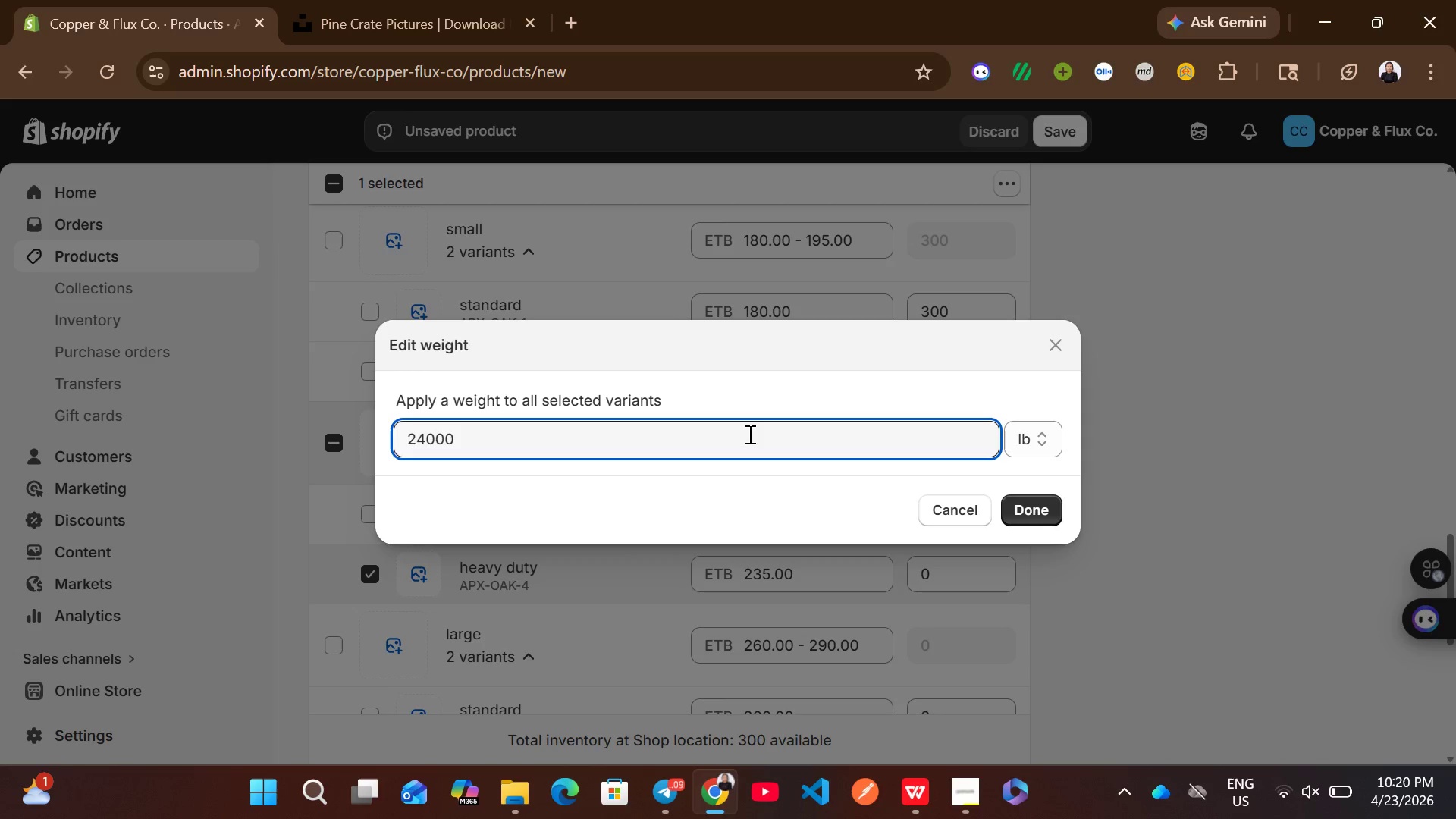 
left_click([1037, 523])
 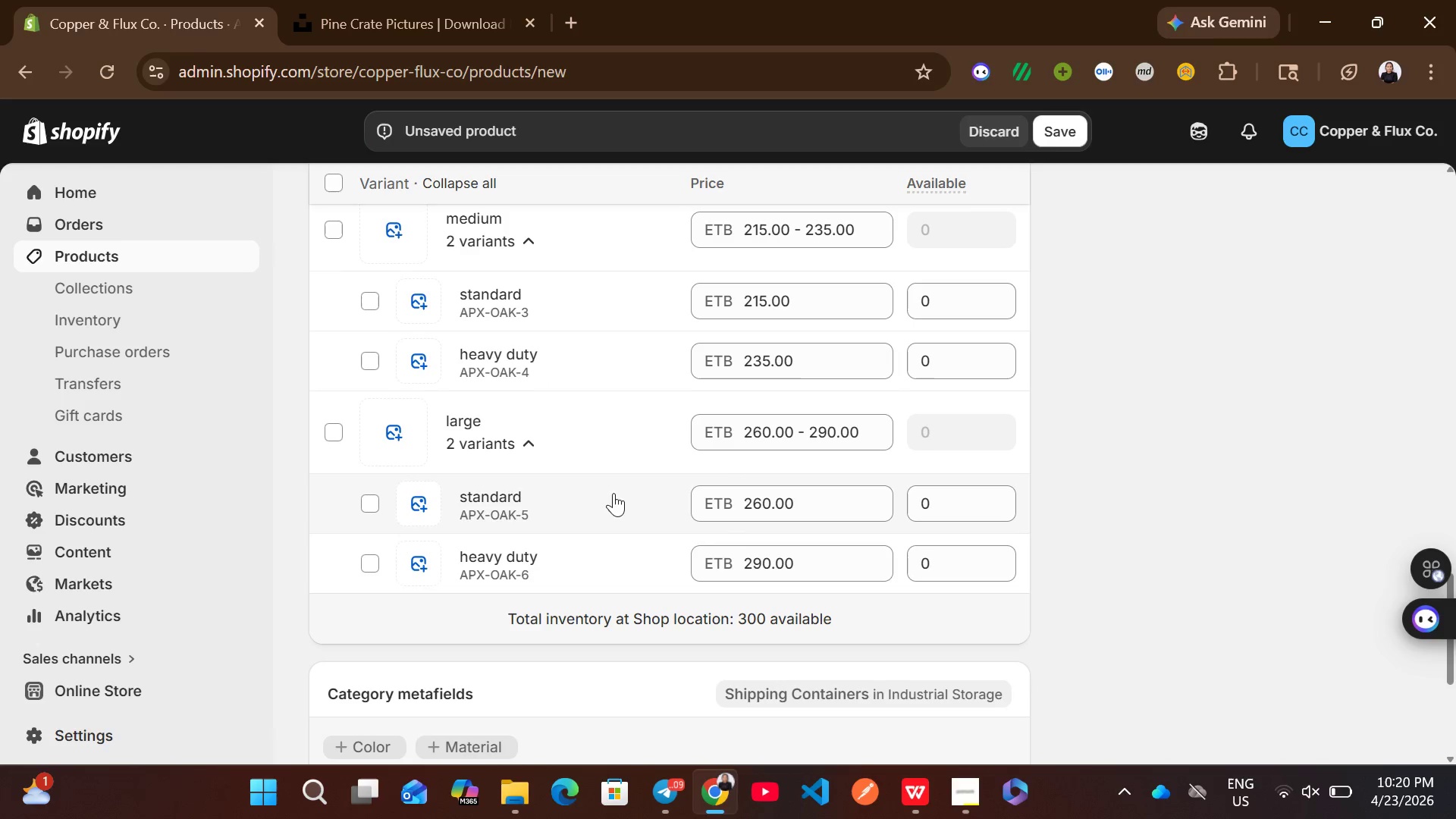 
left_click([370, 504])
 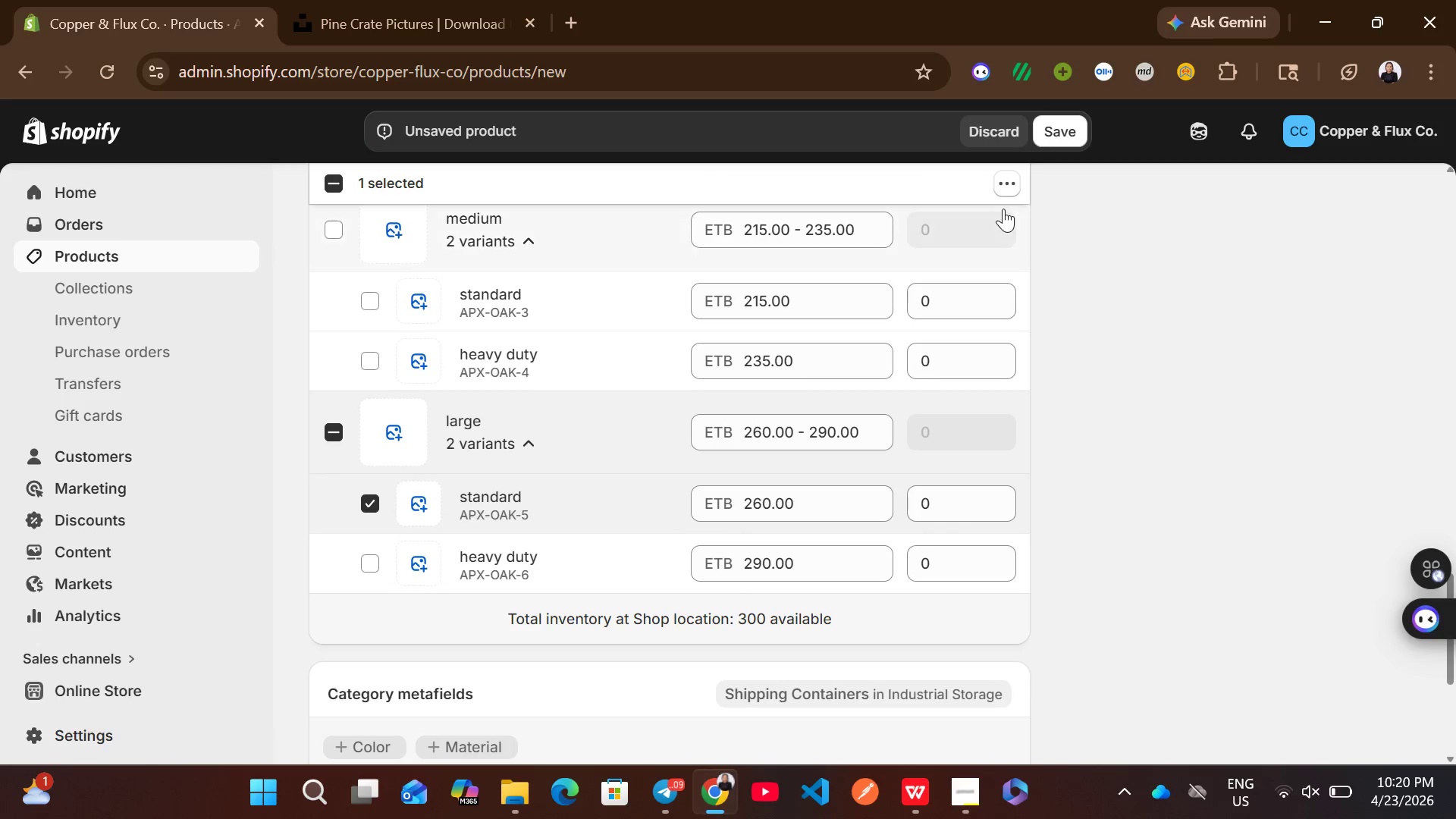 
left_click([1008, 182])
 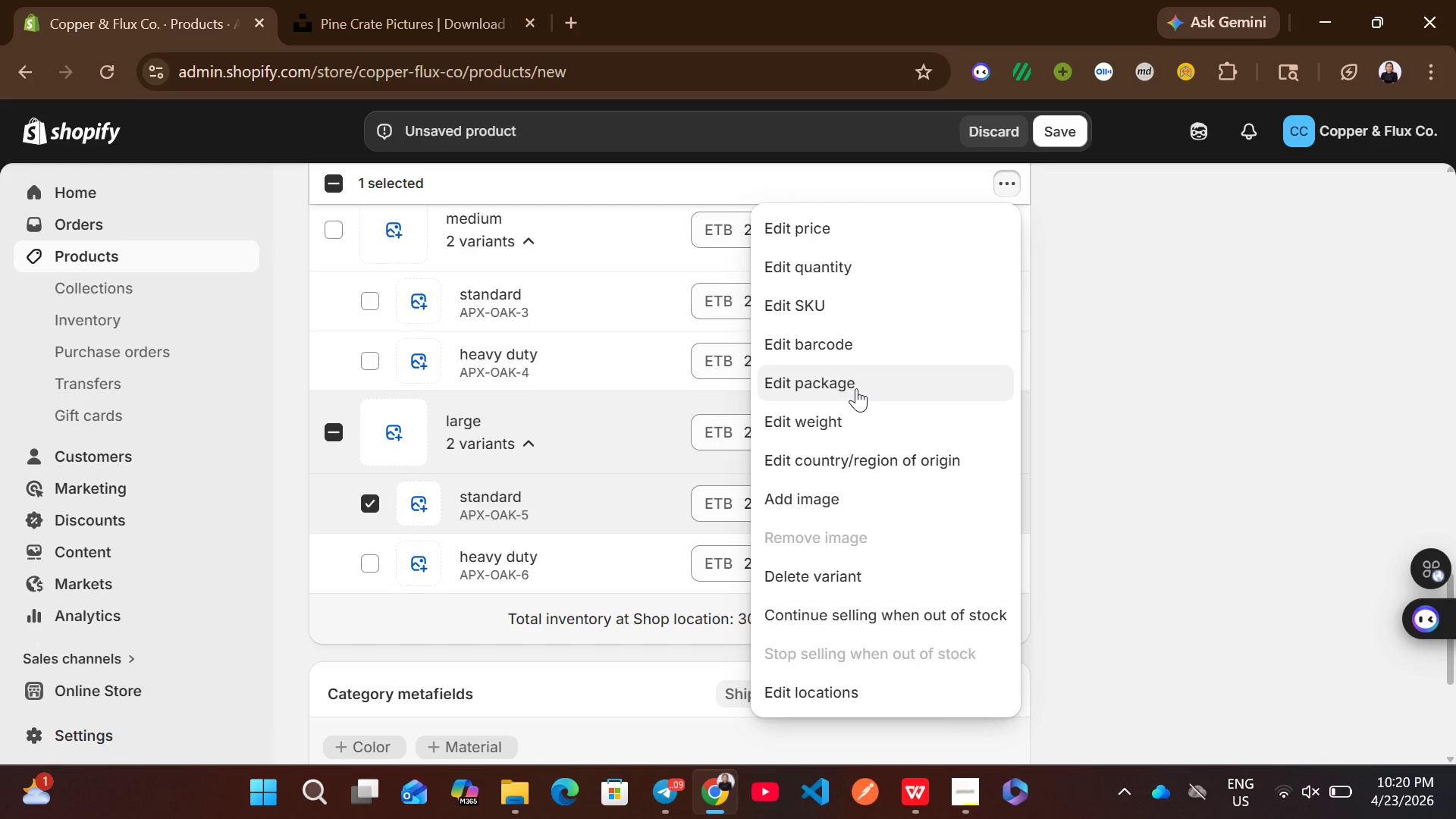 
left_click([849, 413])
 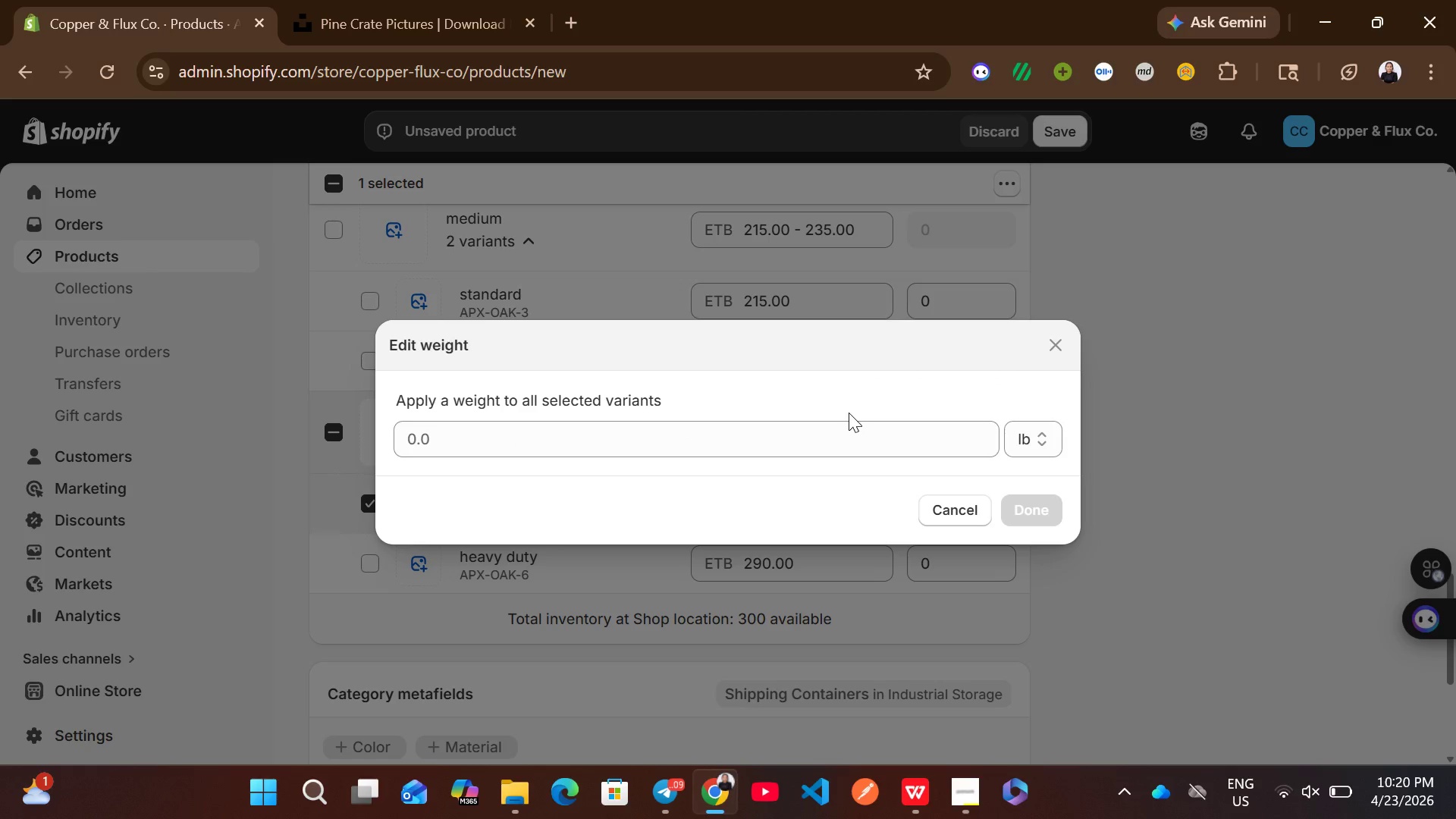 
left_click([666, 447])
 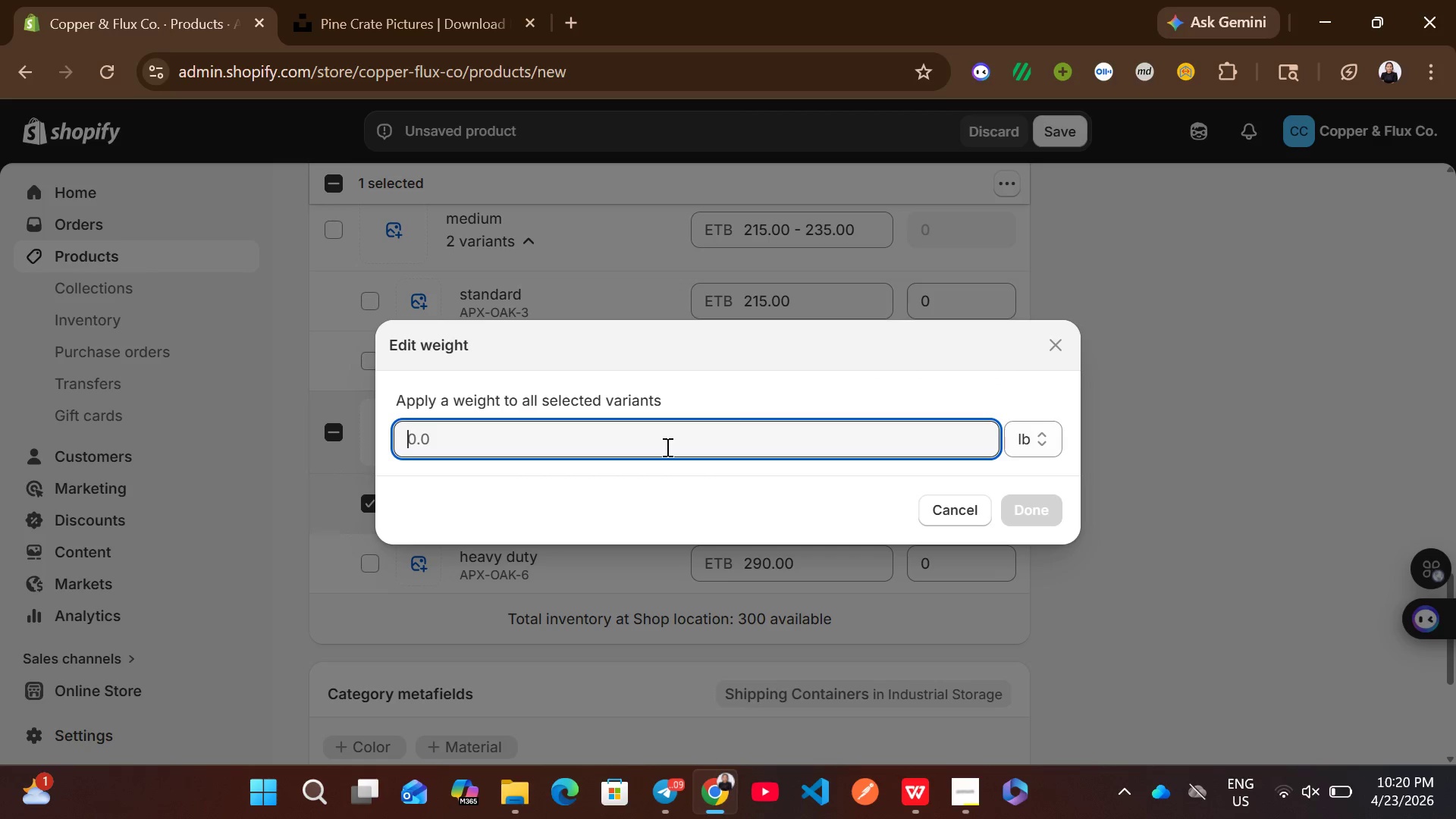 
type(30000)
 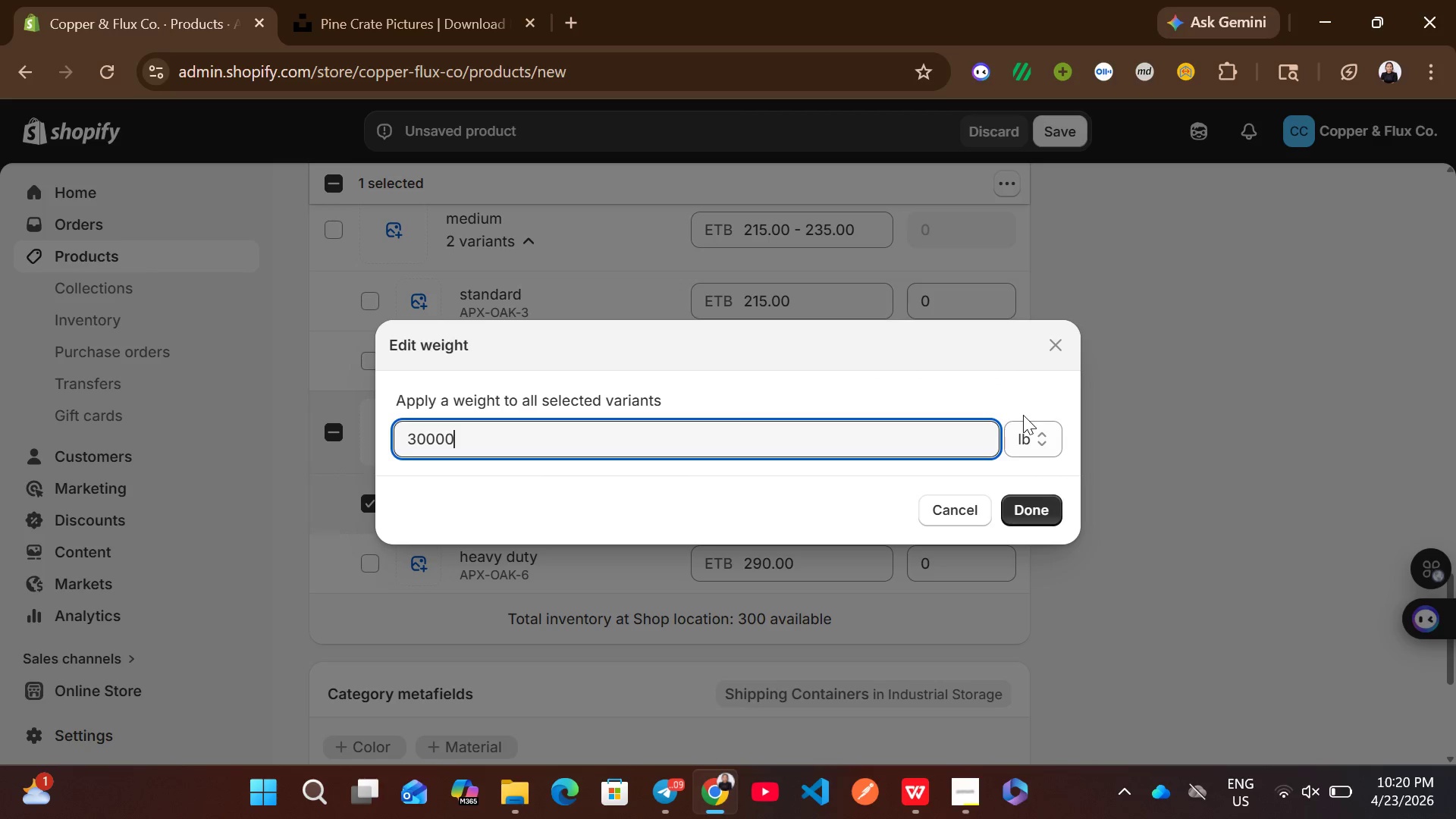 
left_click([1029, 435])
 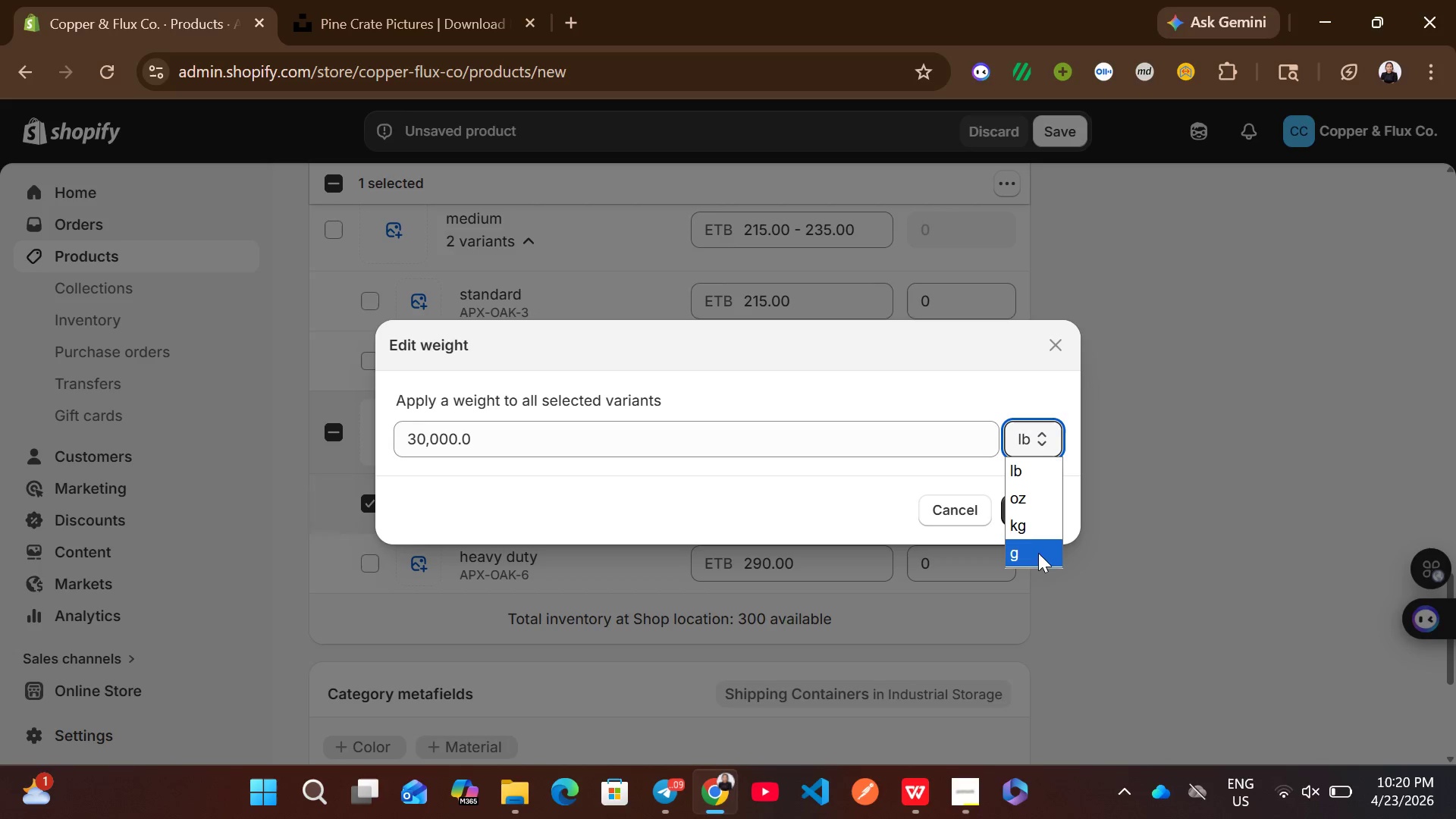 
left_click([1037, 556])
 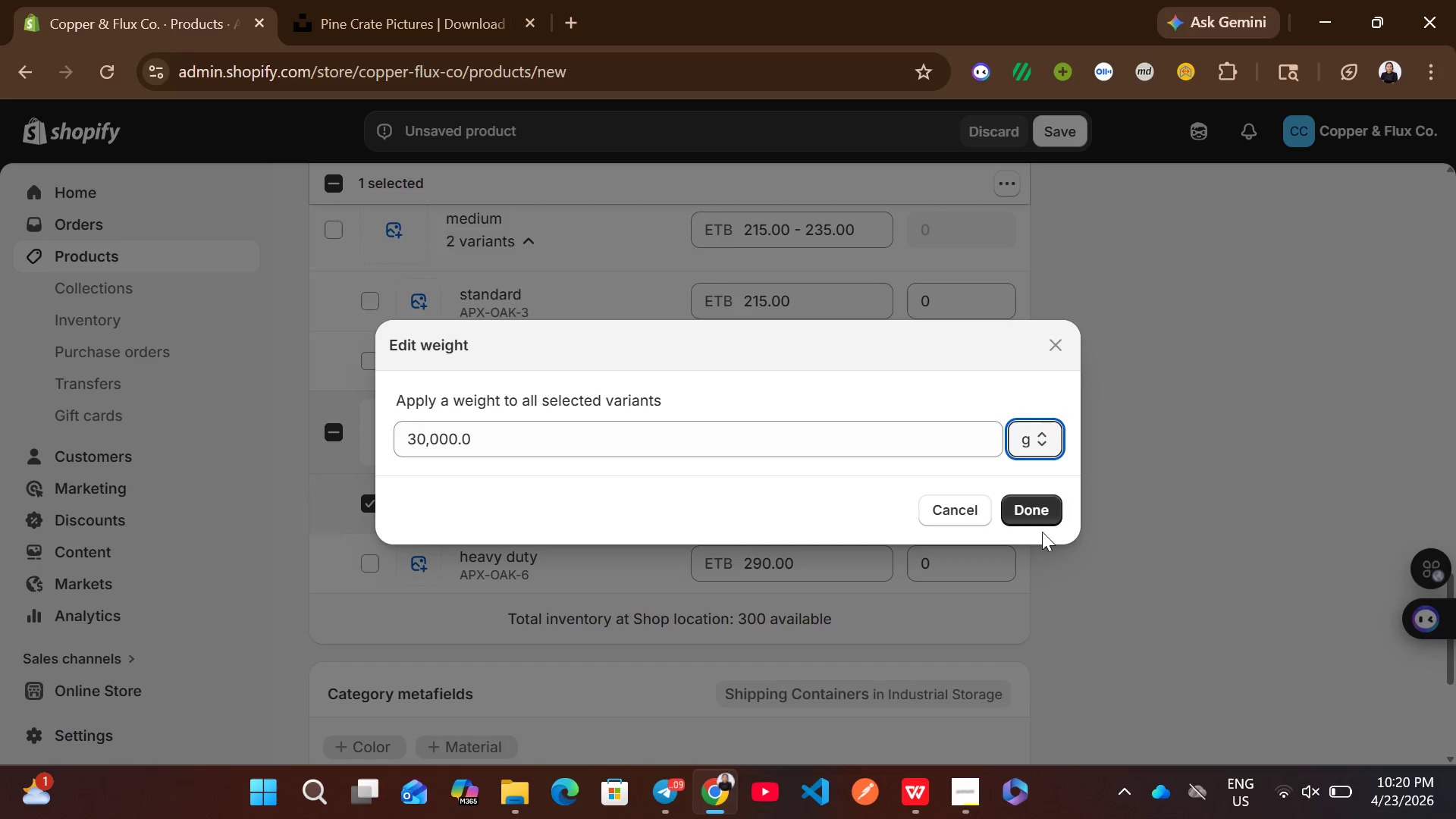 
left_click([1029, 500])
 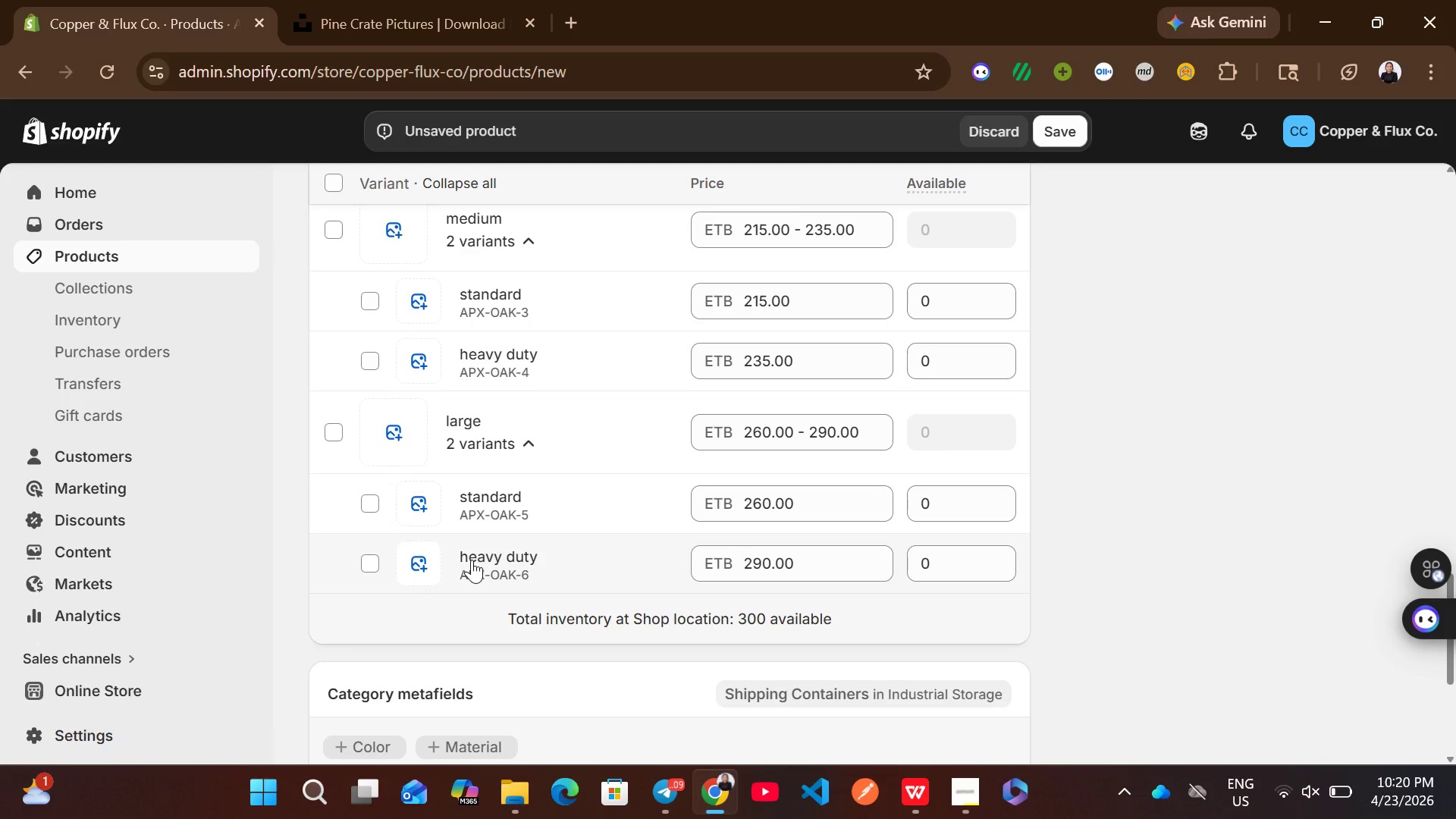 
left_click([373, 560])
 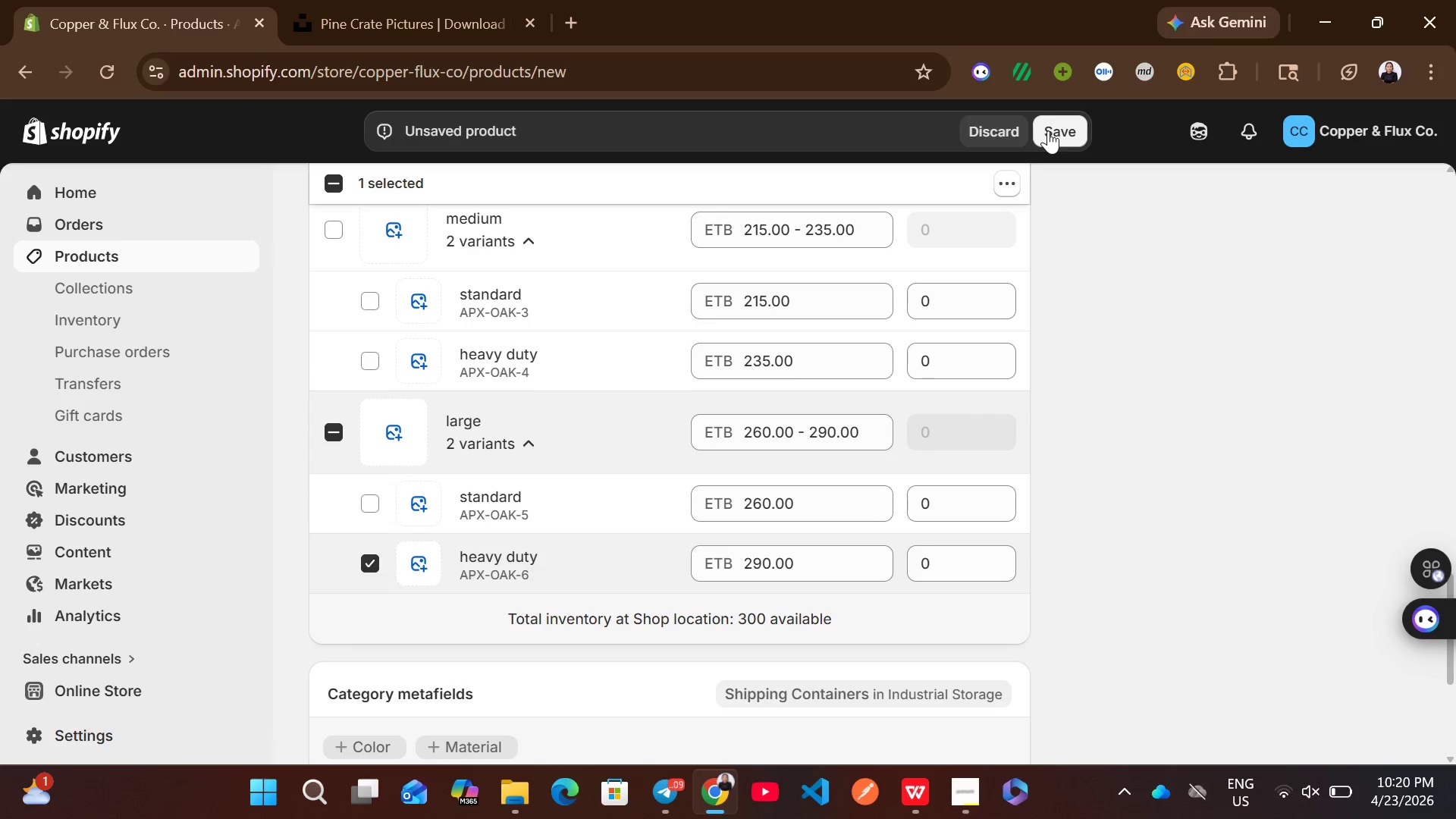 
left_click([1011, 179])
 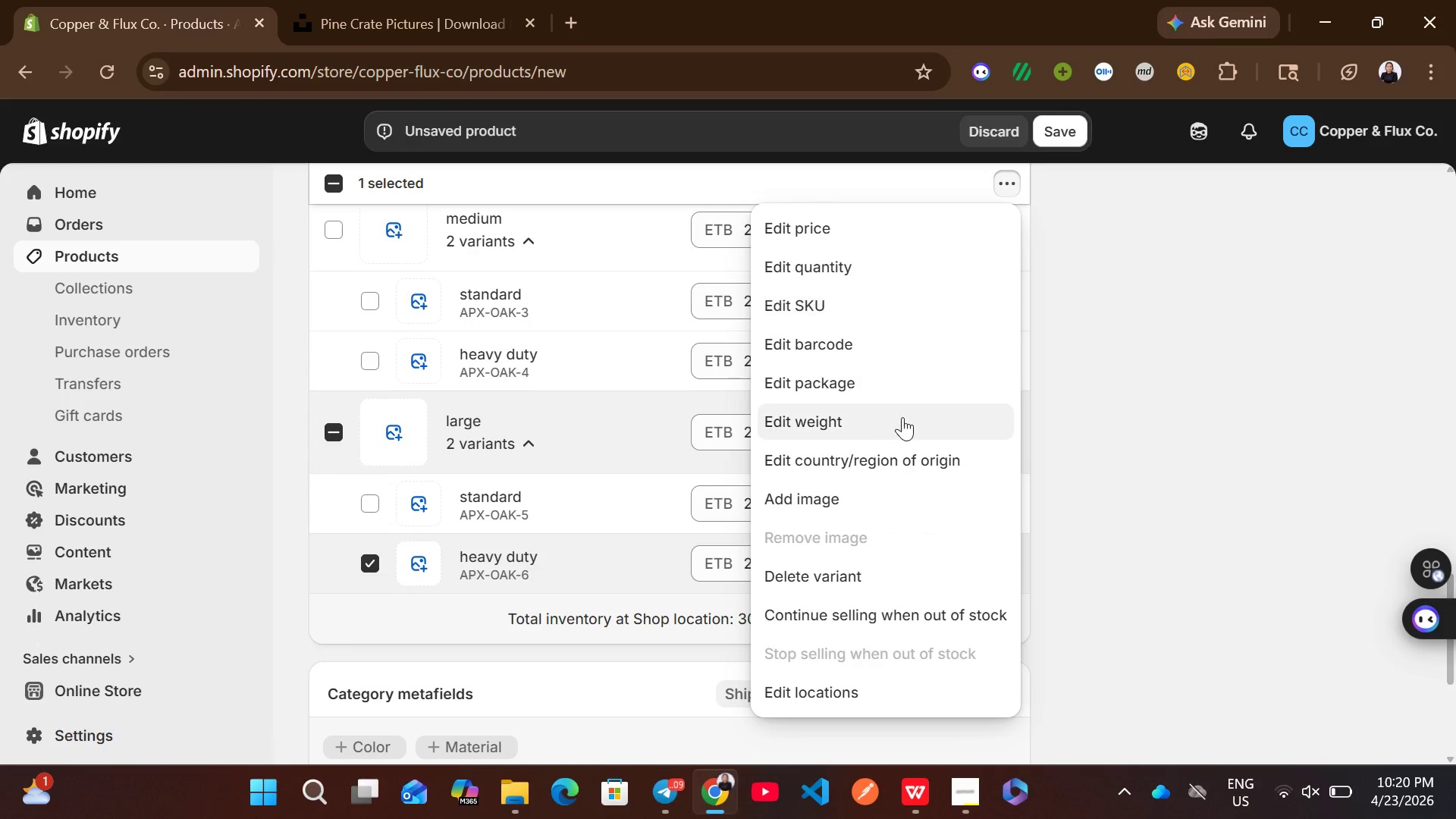 
left_click([890, 419])
 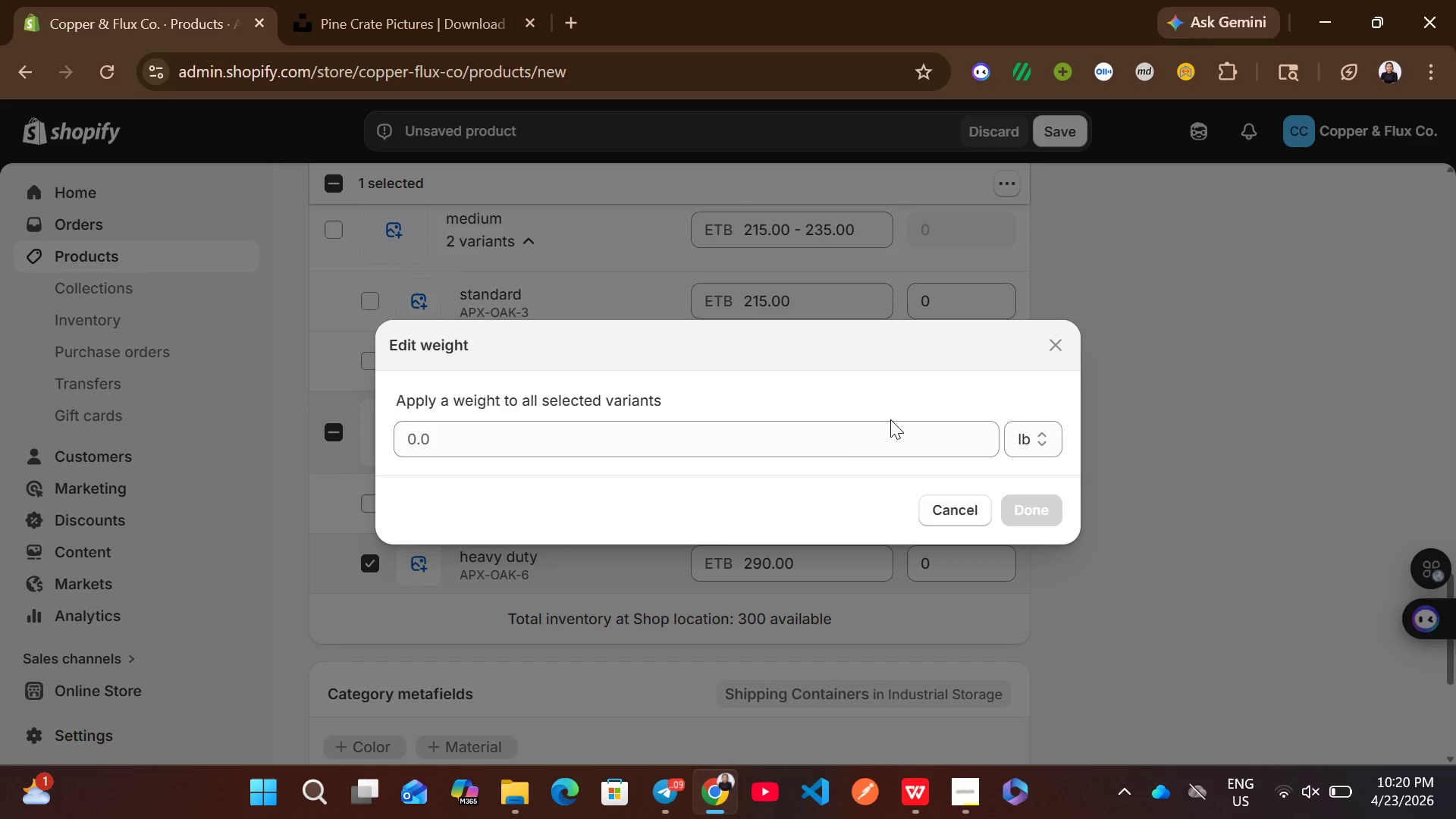 
left_click([827, 450])
 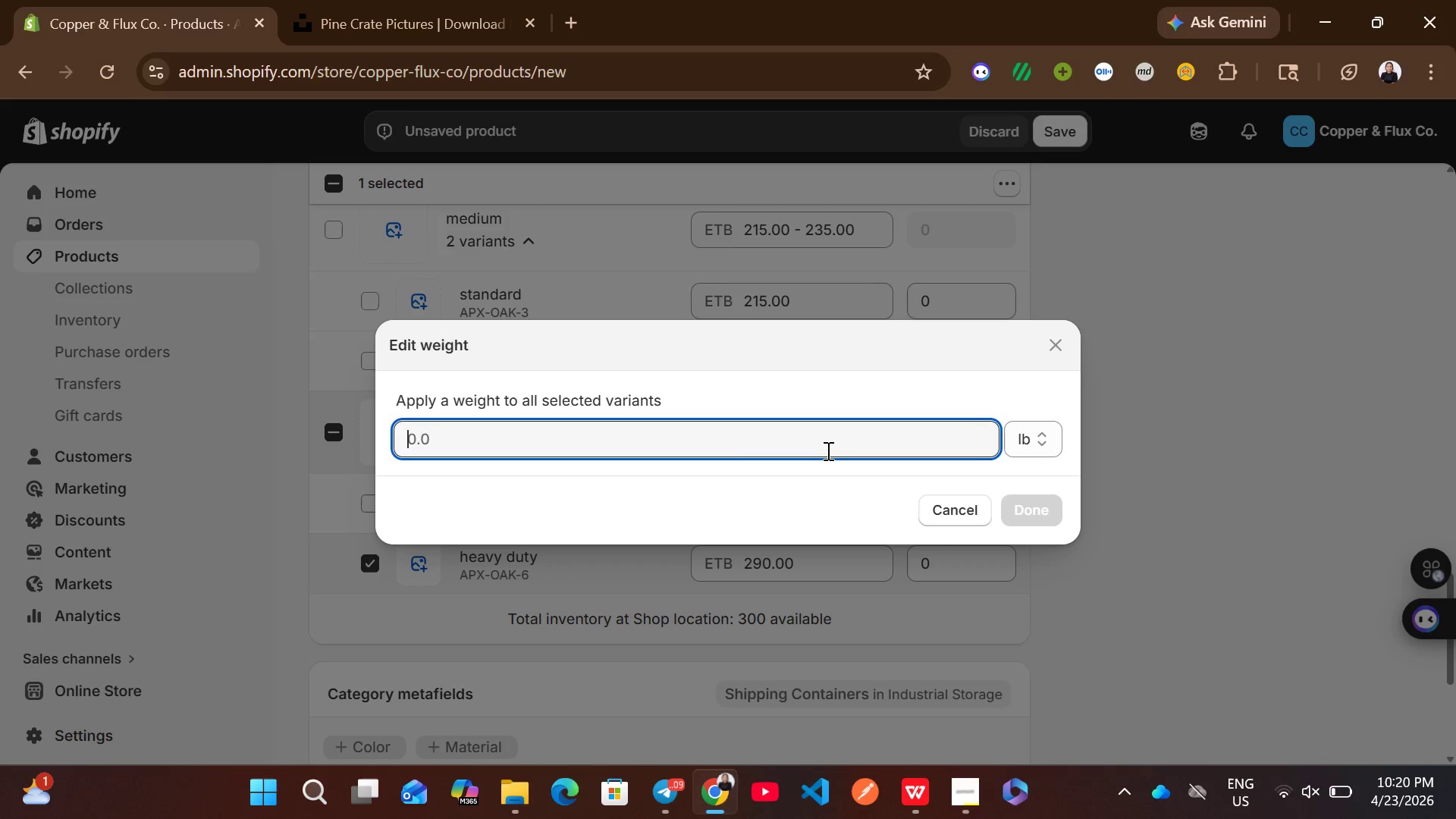 
wait(6.06)
 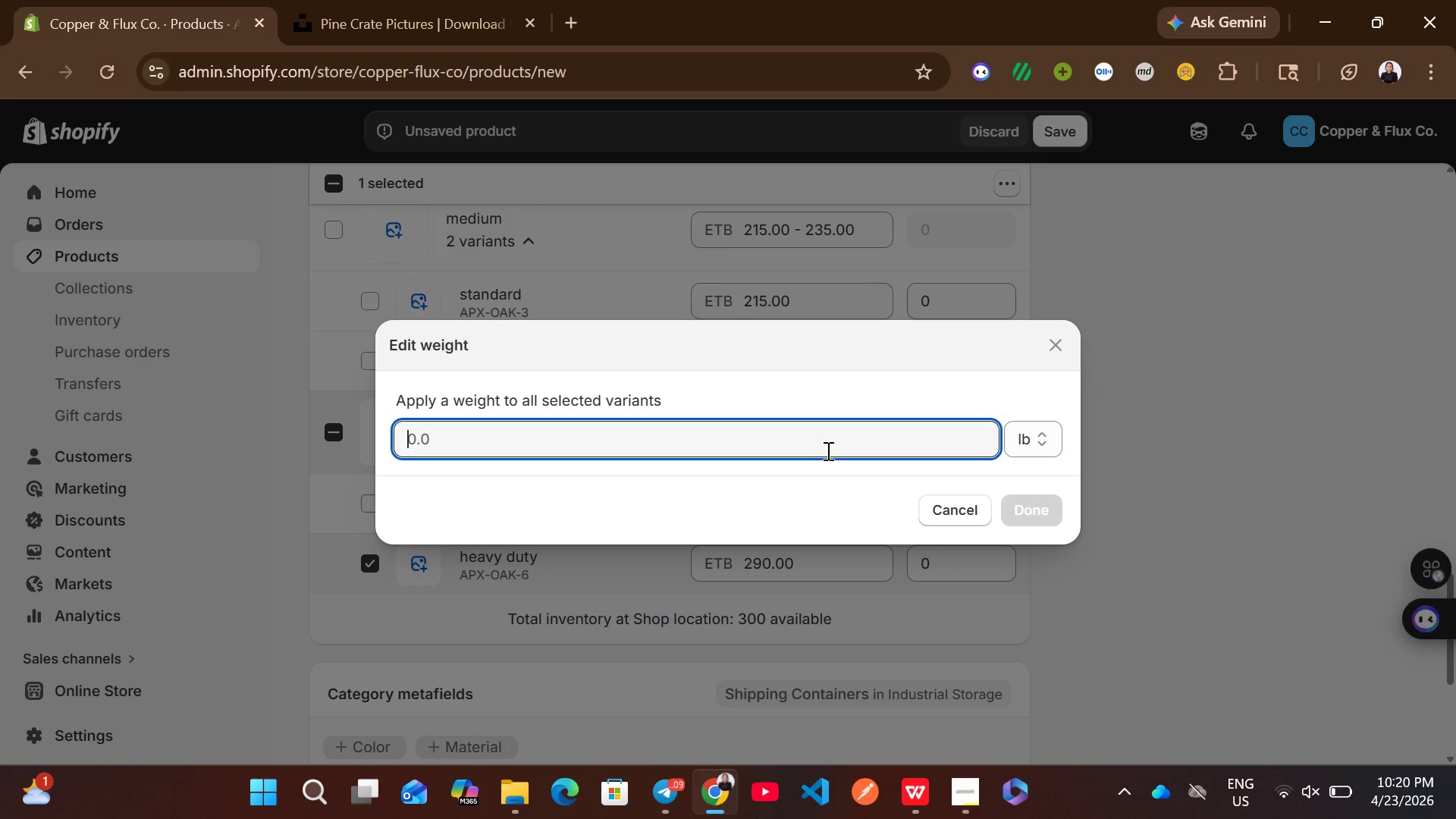 
type(33000)
 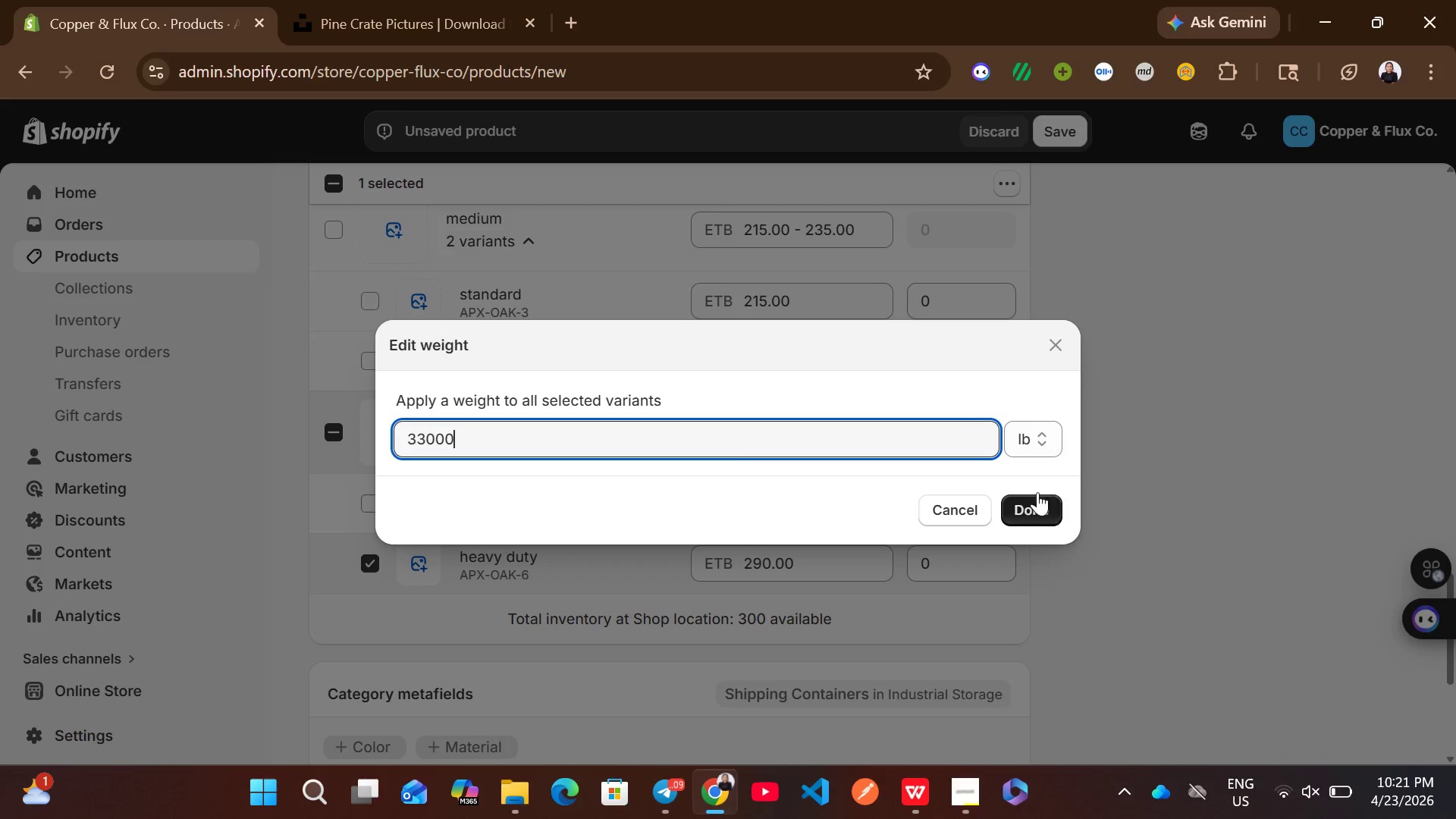 
left_click([1042, 437])
 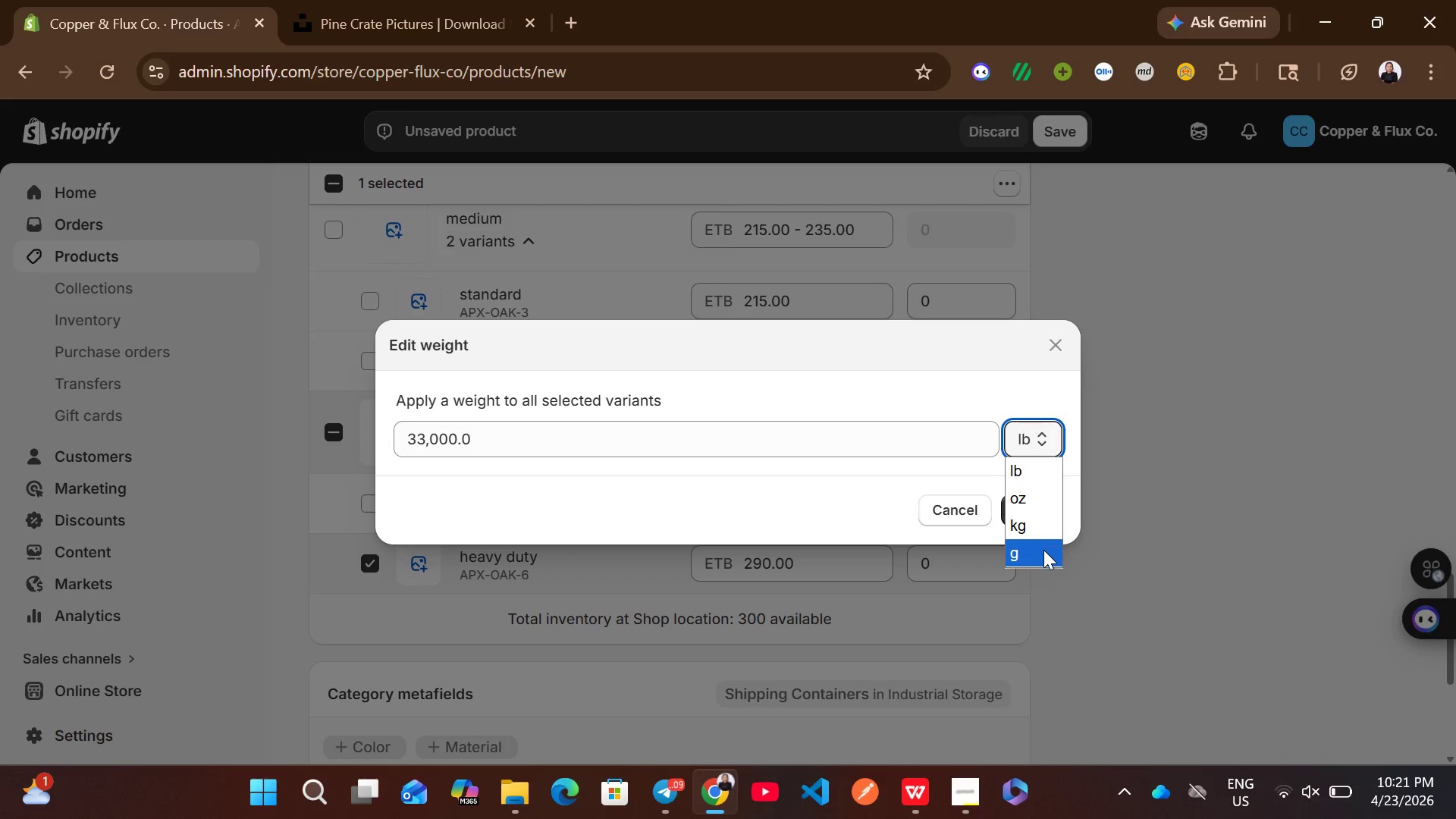 
left_click([1043, 554])
 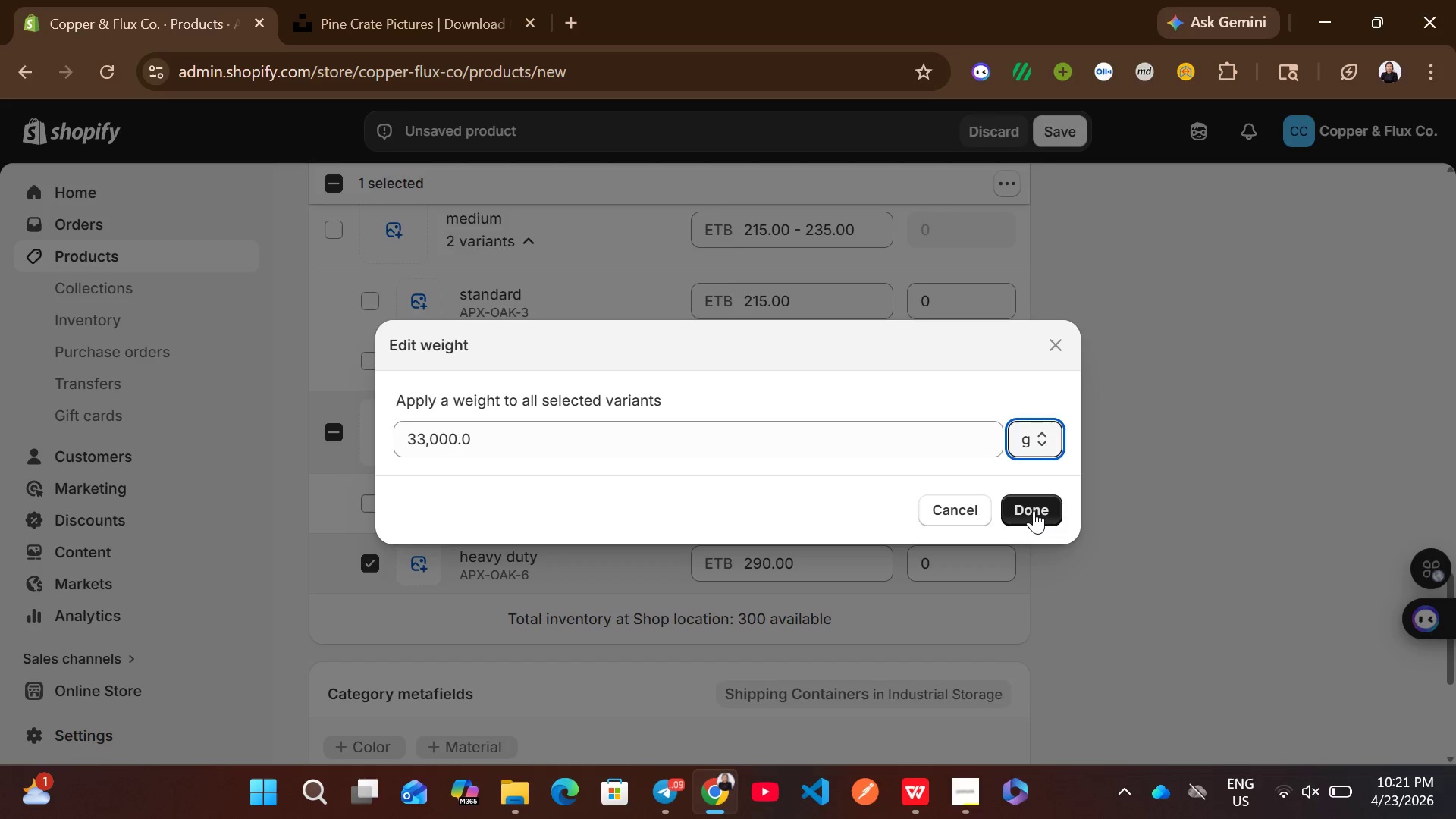 
left_click([1034, 510])
 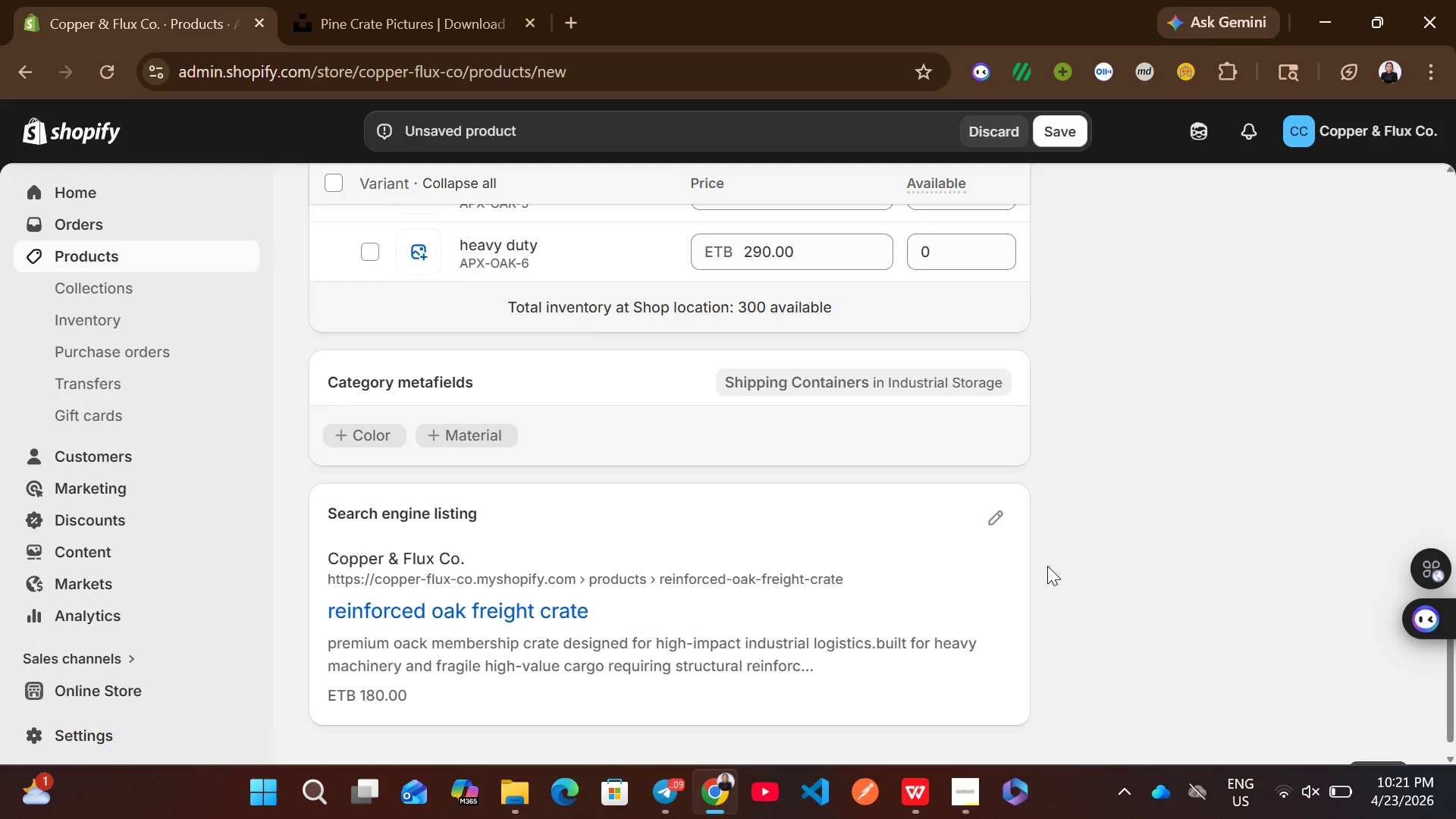 
left_click([981, 475])
 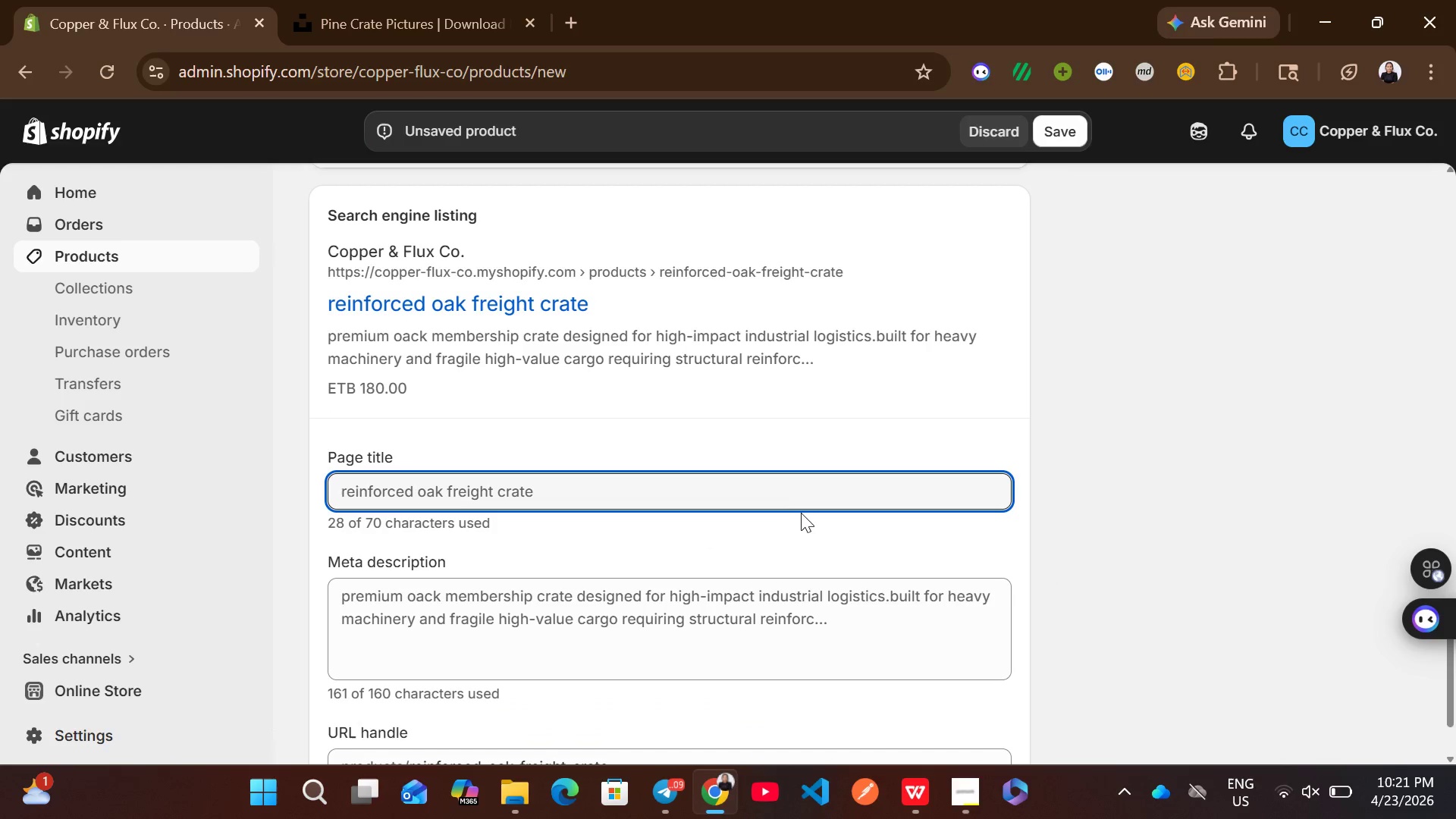 
left_click([770, 502])
 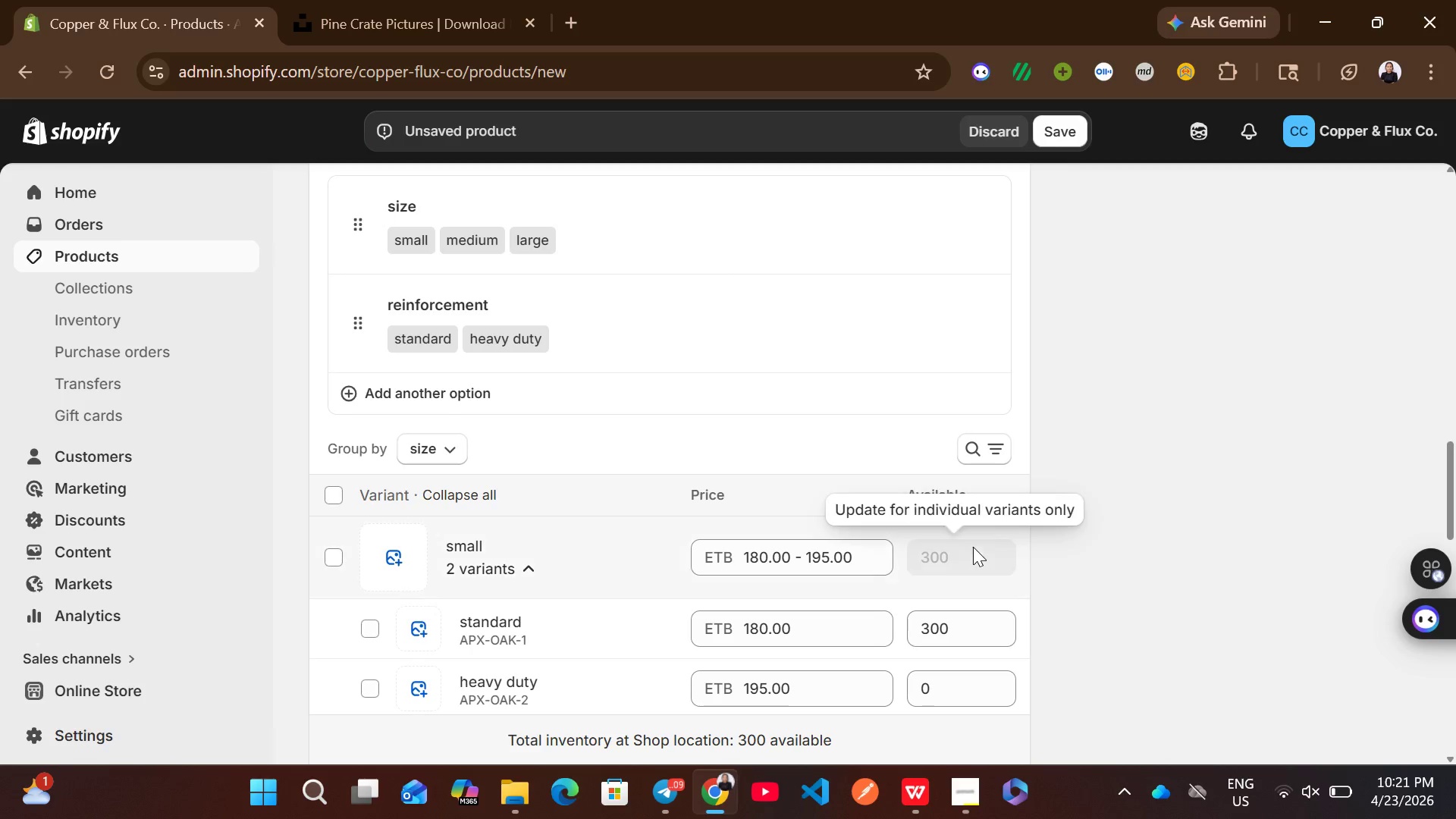 
left_click([938, 626])
 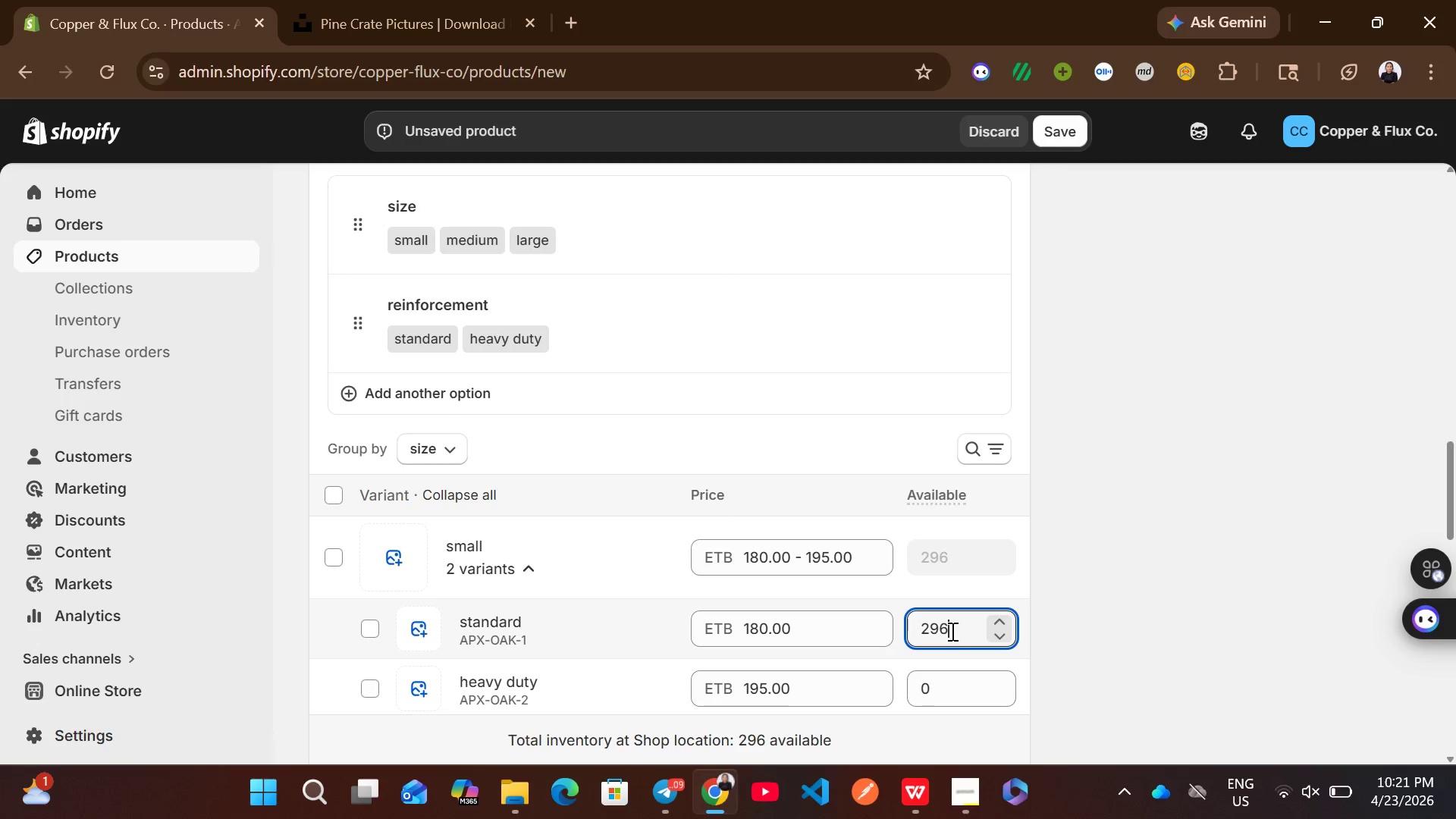 
key(Backspace)
key(Backspace)
key(Backspace)
key(Backspace)
type(50)
 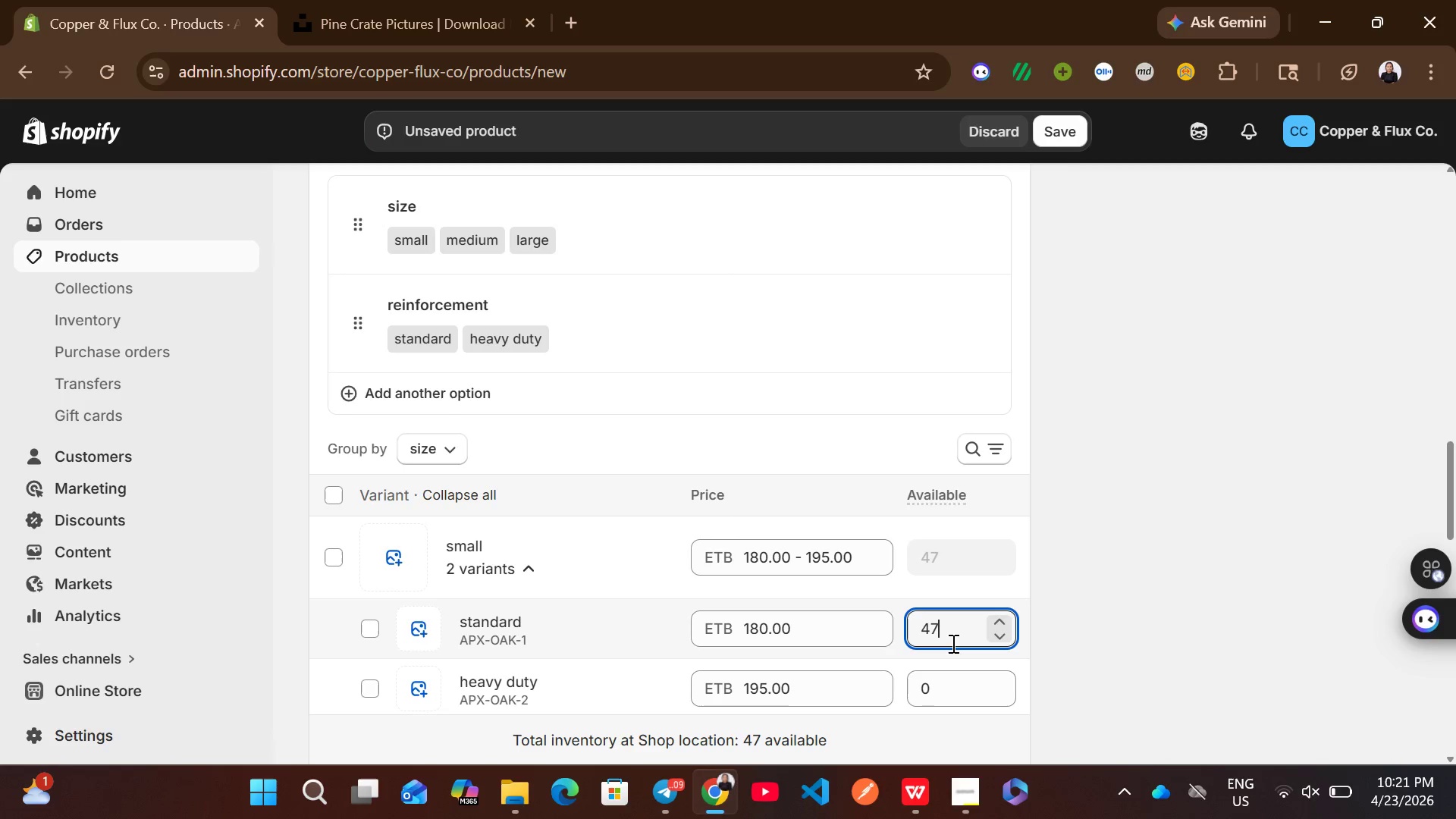 
key(Backspace)
key(Backspace)
key(Backspace)
type(50)
 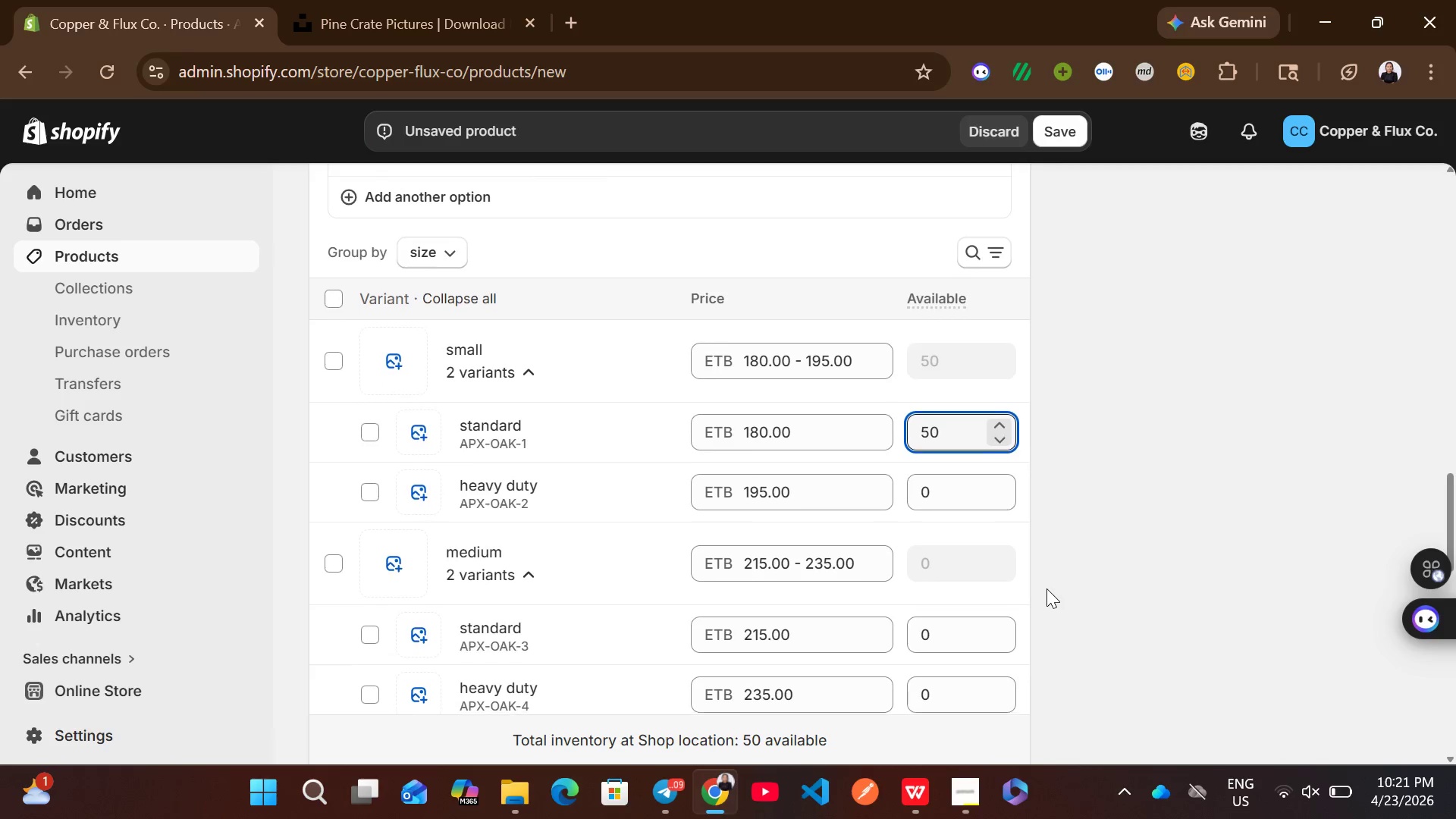 
left_click([959, 480])
 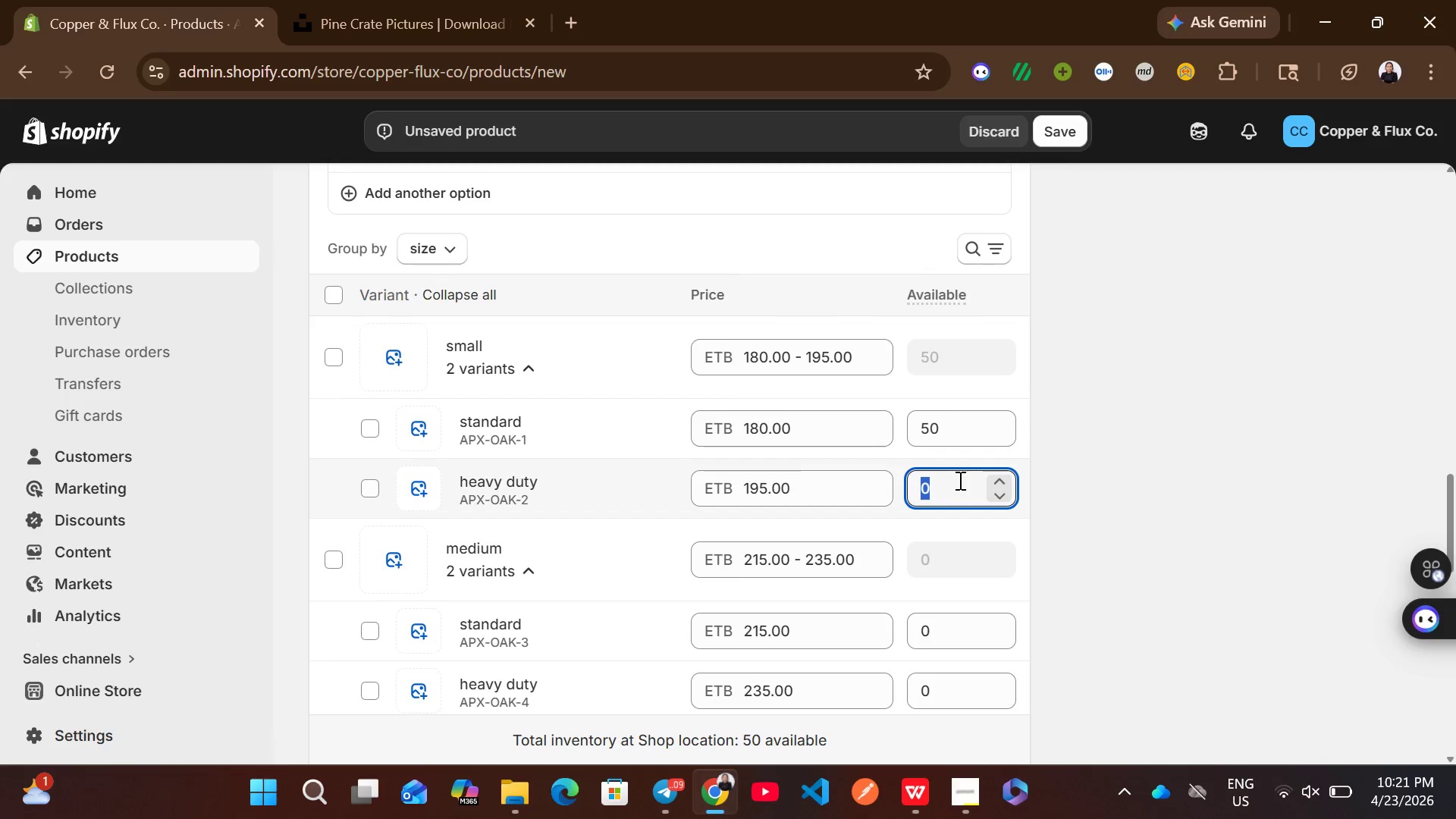 
type(50)
 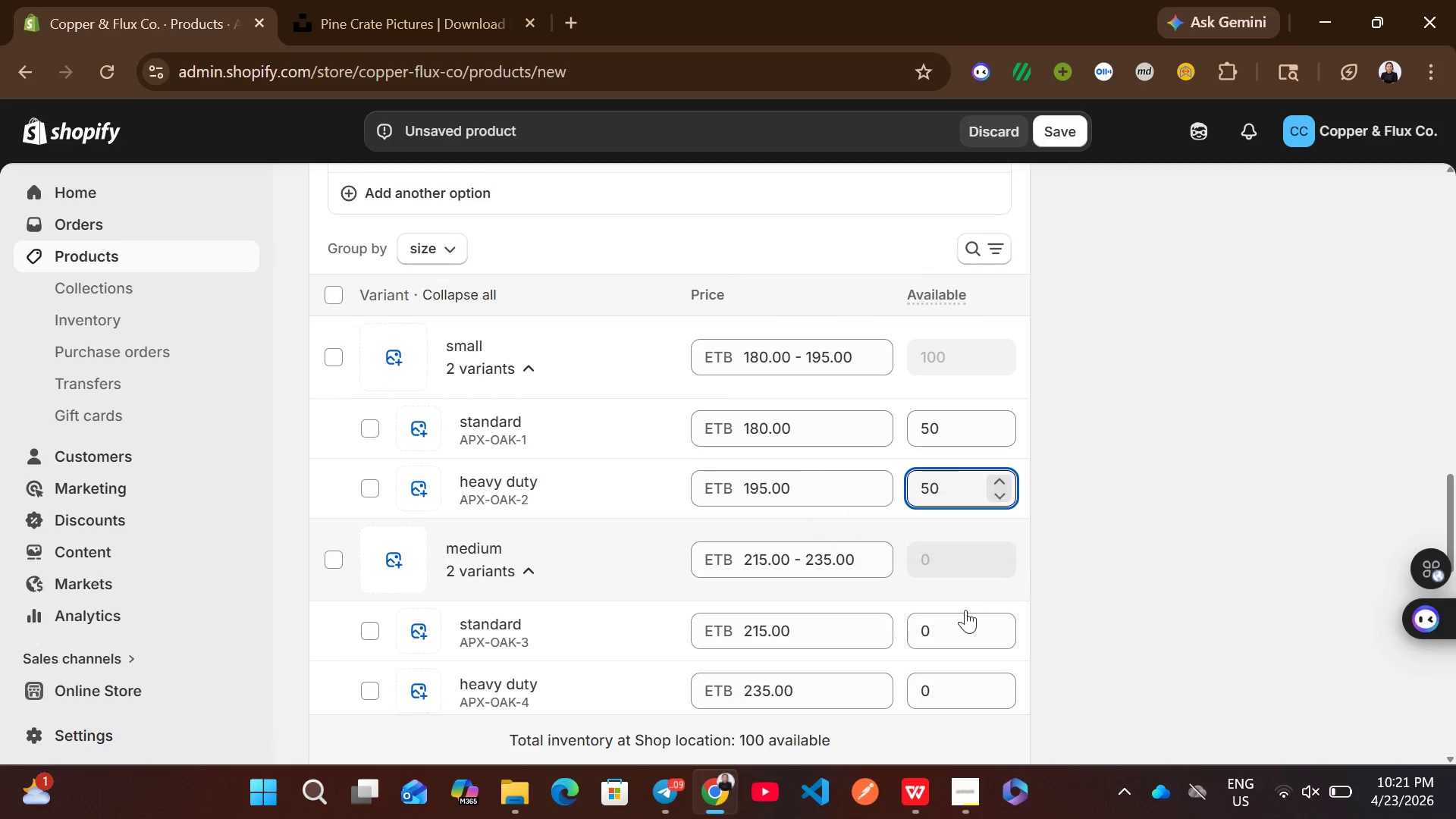 
left_click([966, 630])
 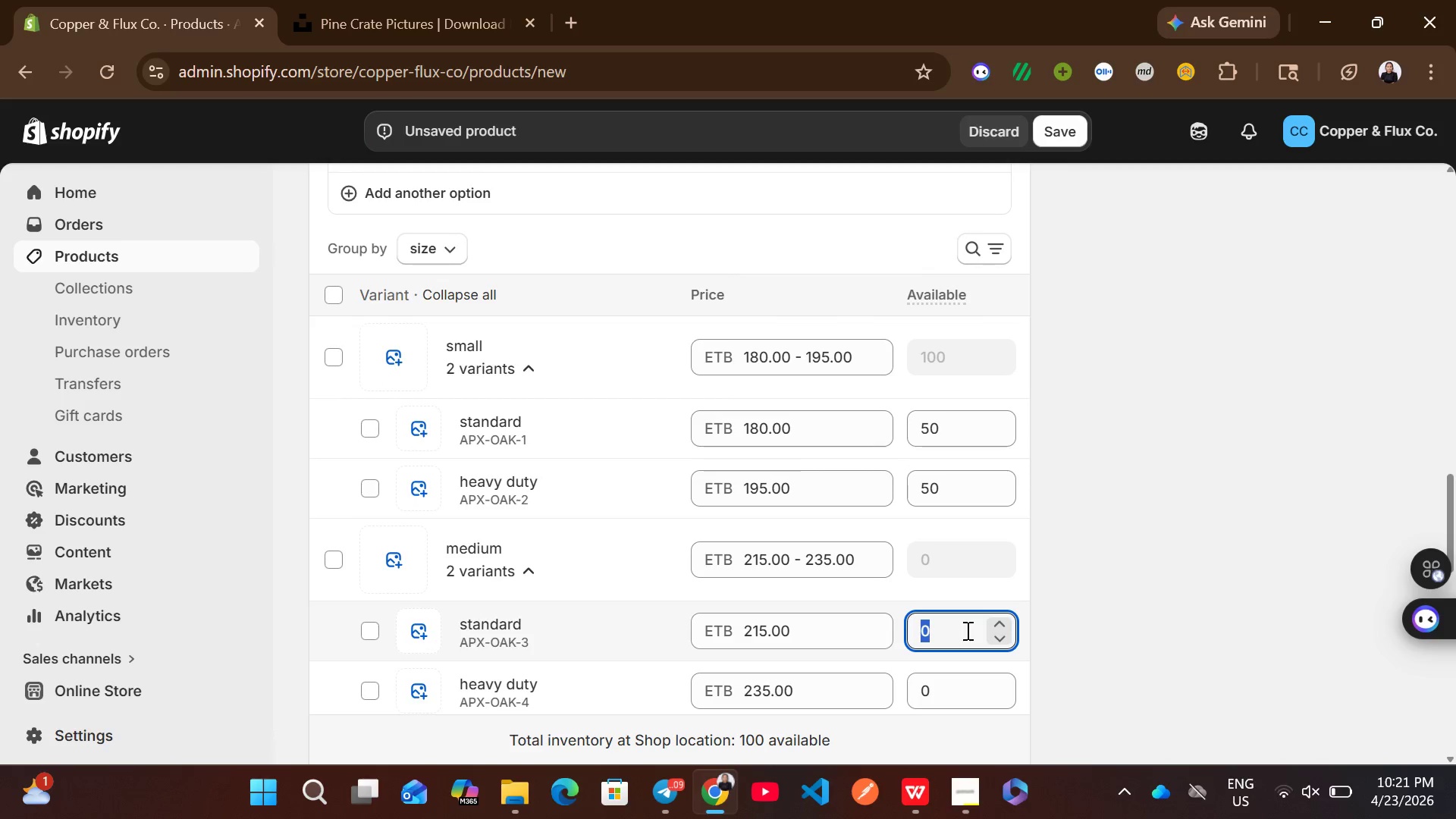 
type(50)
key(Backspace)
key(Backspace)
key(Backspace)
type(50)
 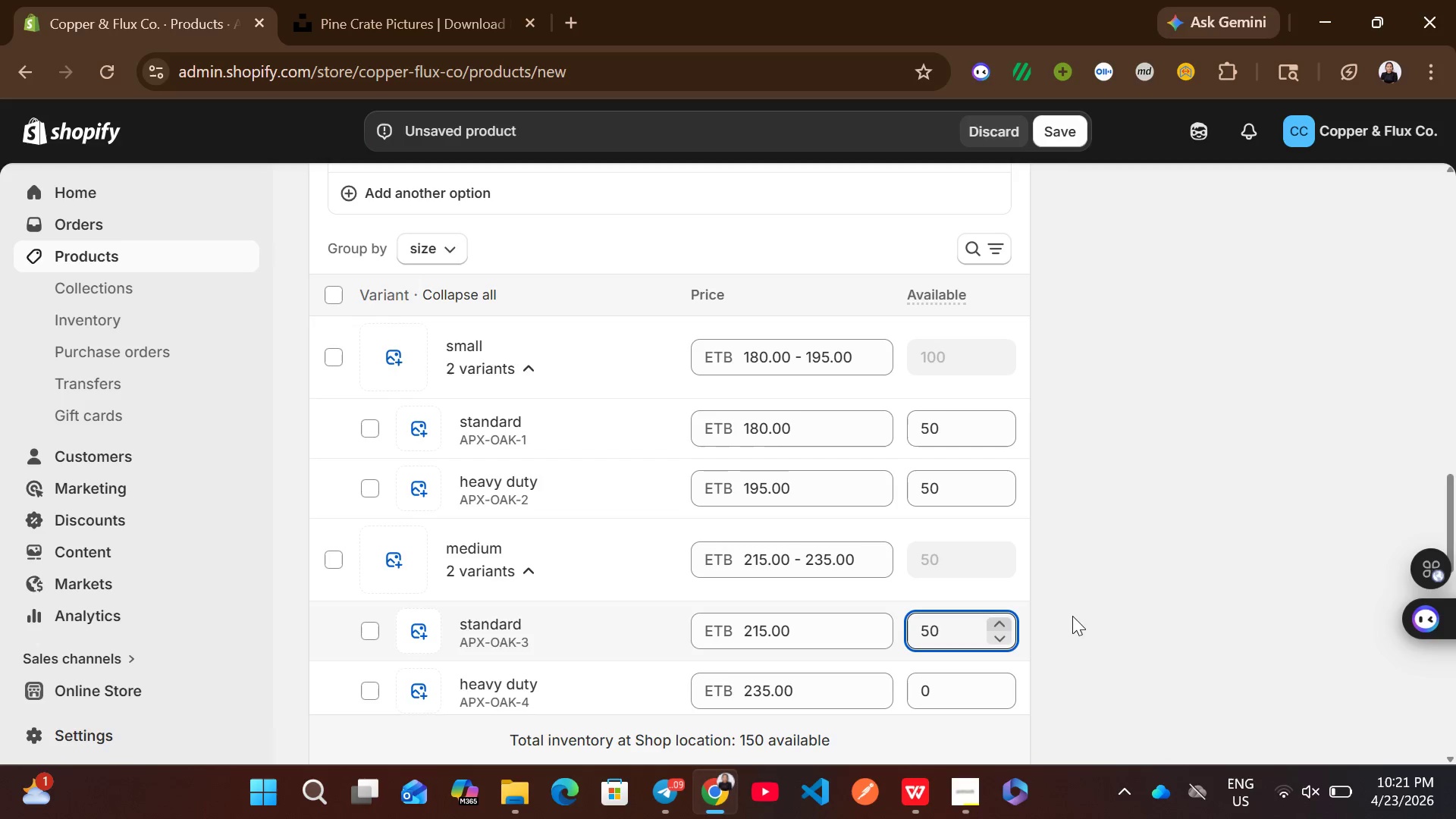 
left_click([1102, 616])
 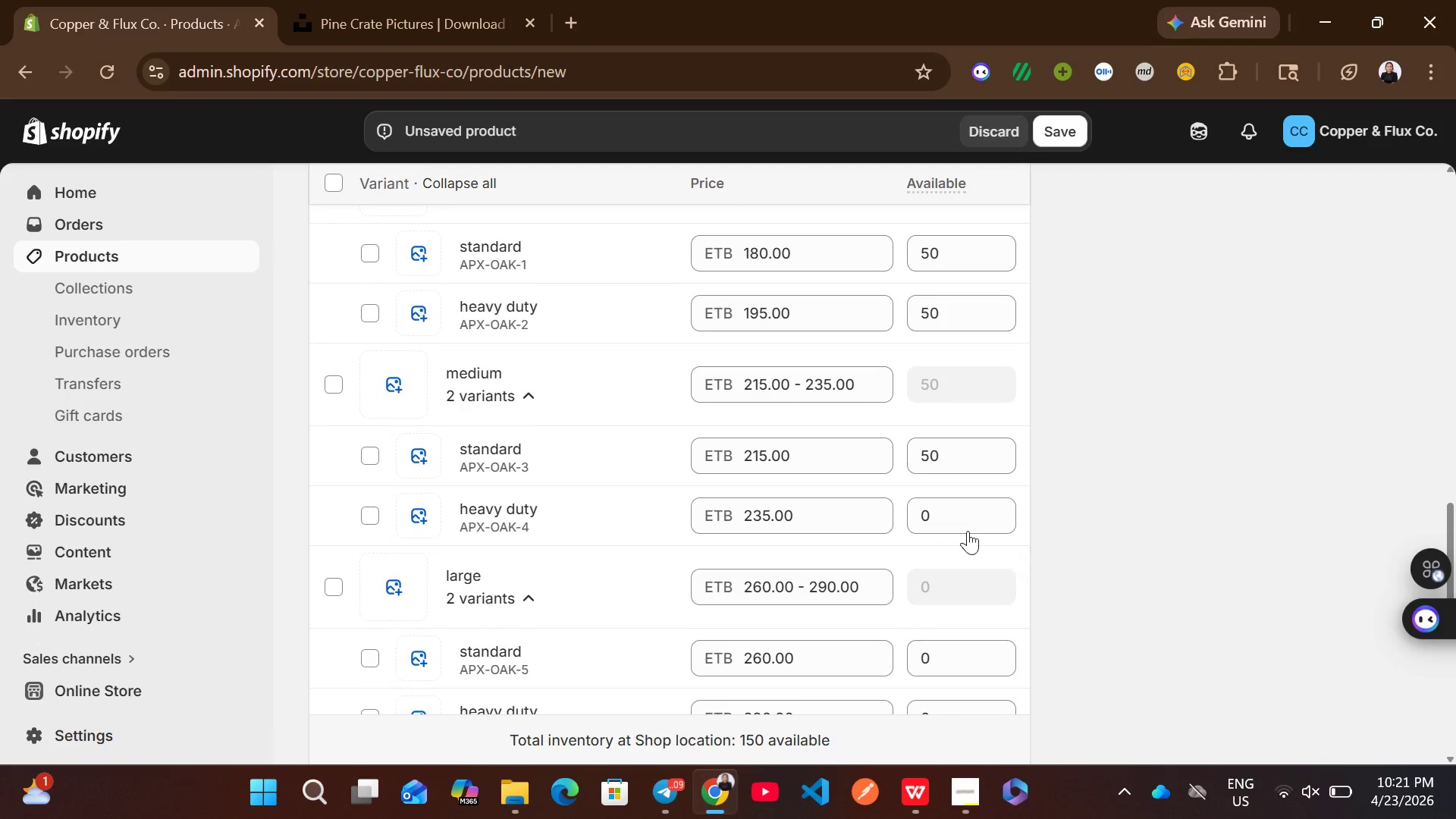 
left_click([955, 519])
 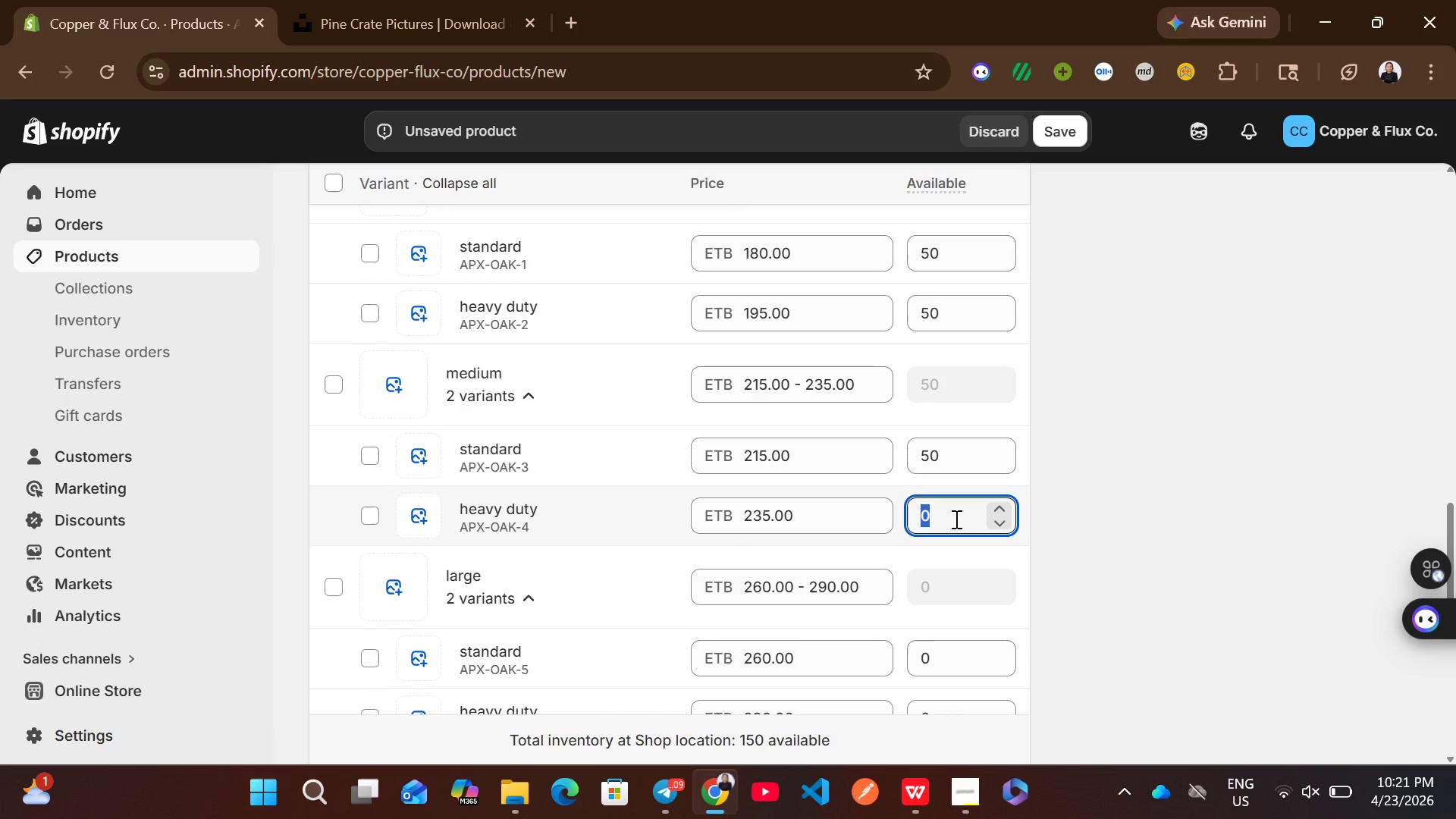 
type(50)
 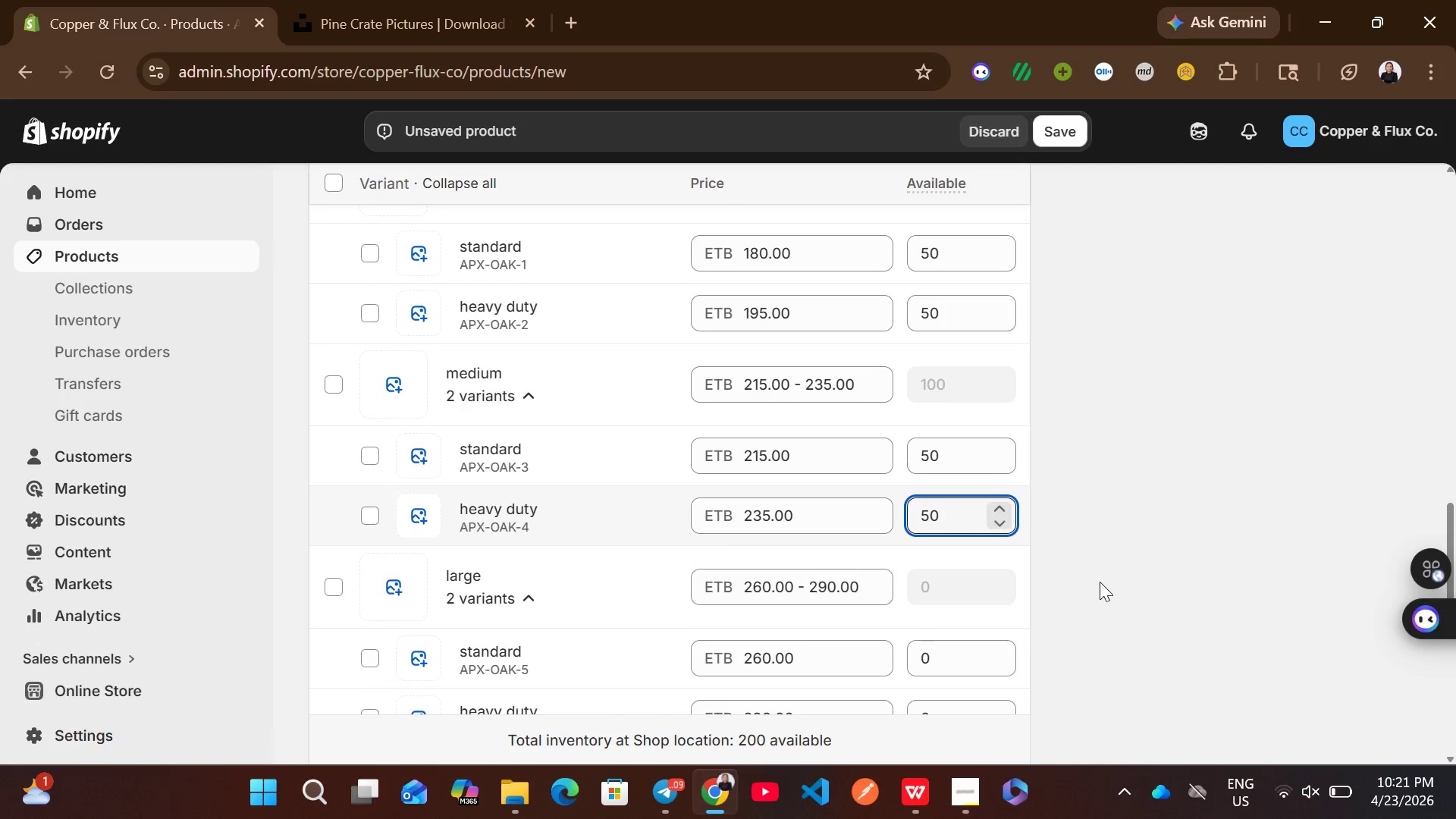 
left_click([1100, 582])
 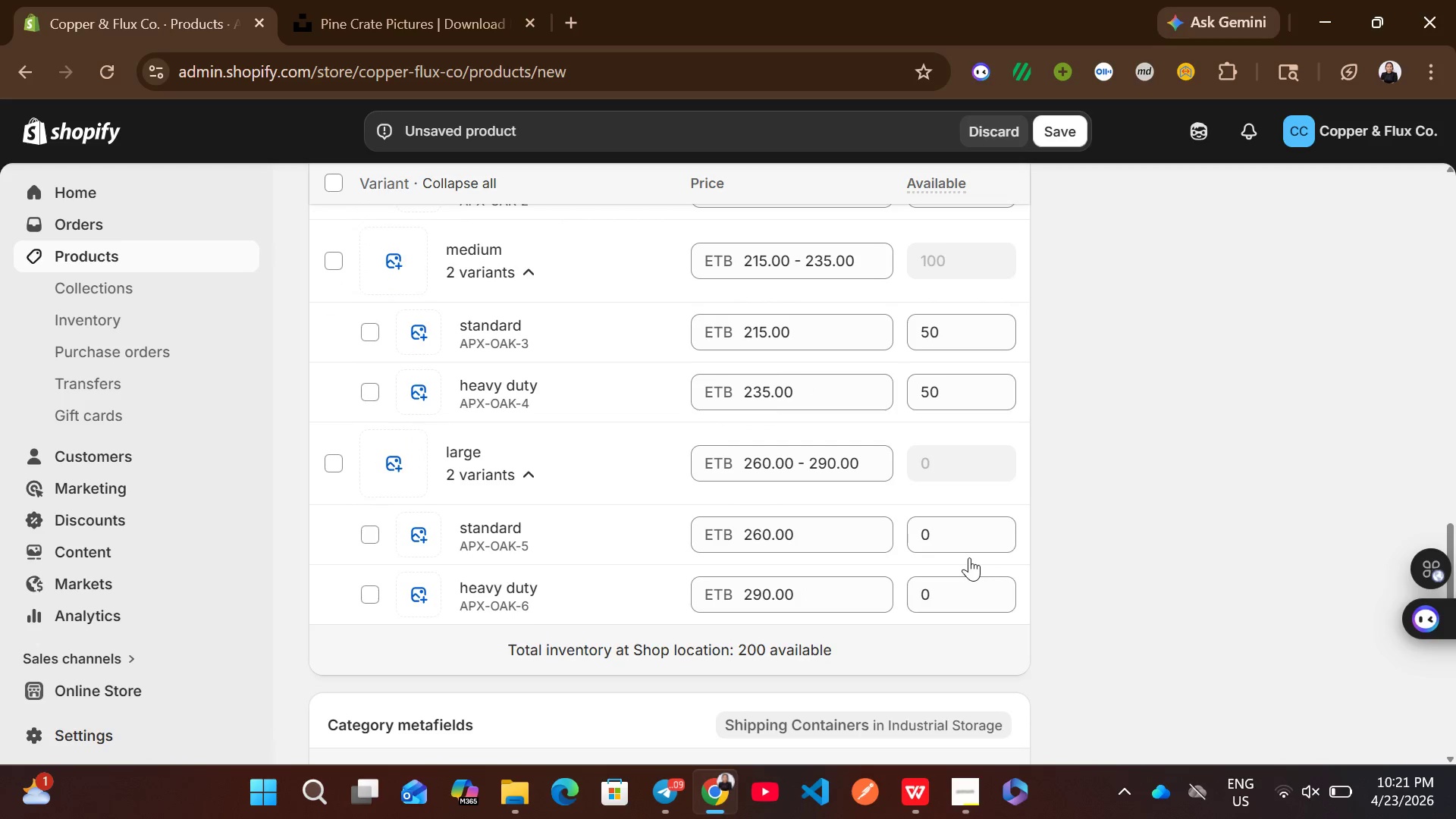 
left_click([942, 538])
 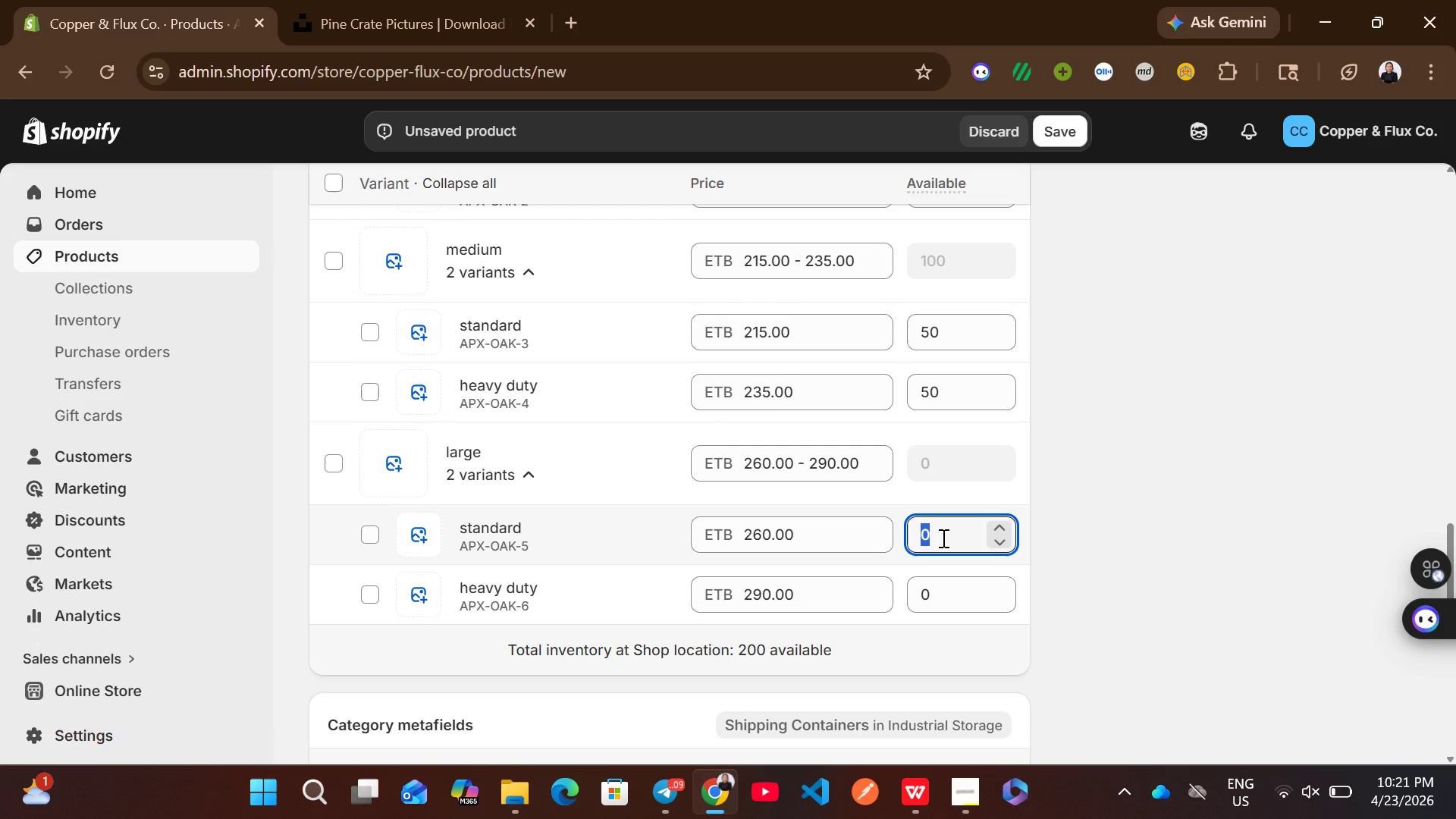 
type(50)
 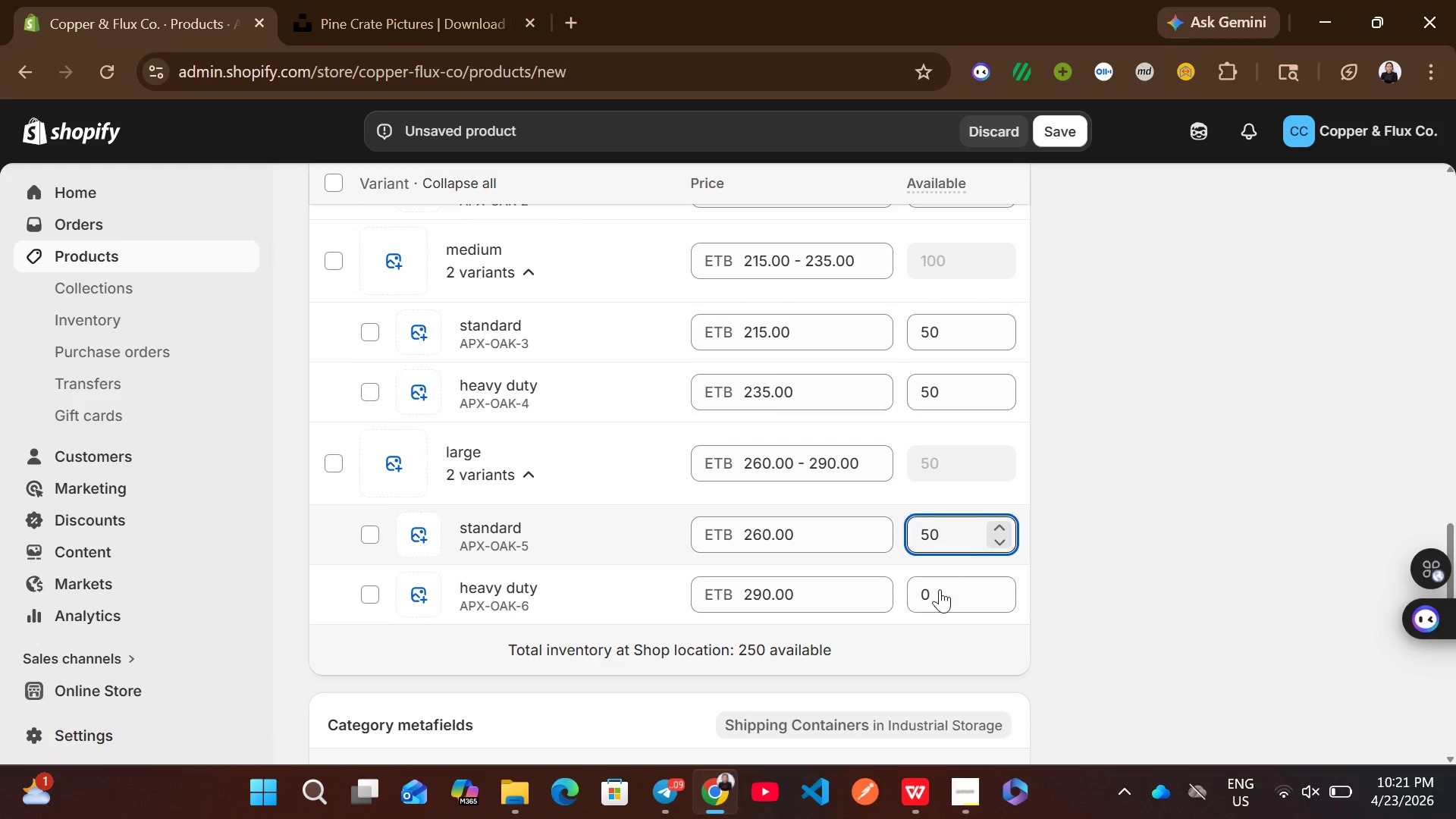 
left_click([940, 591])
 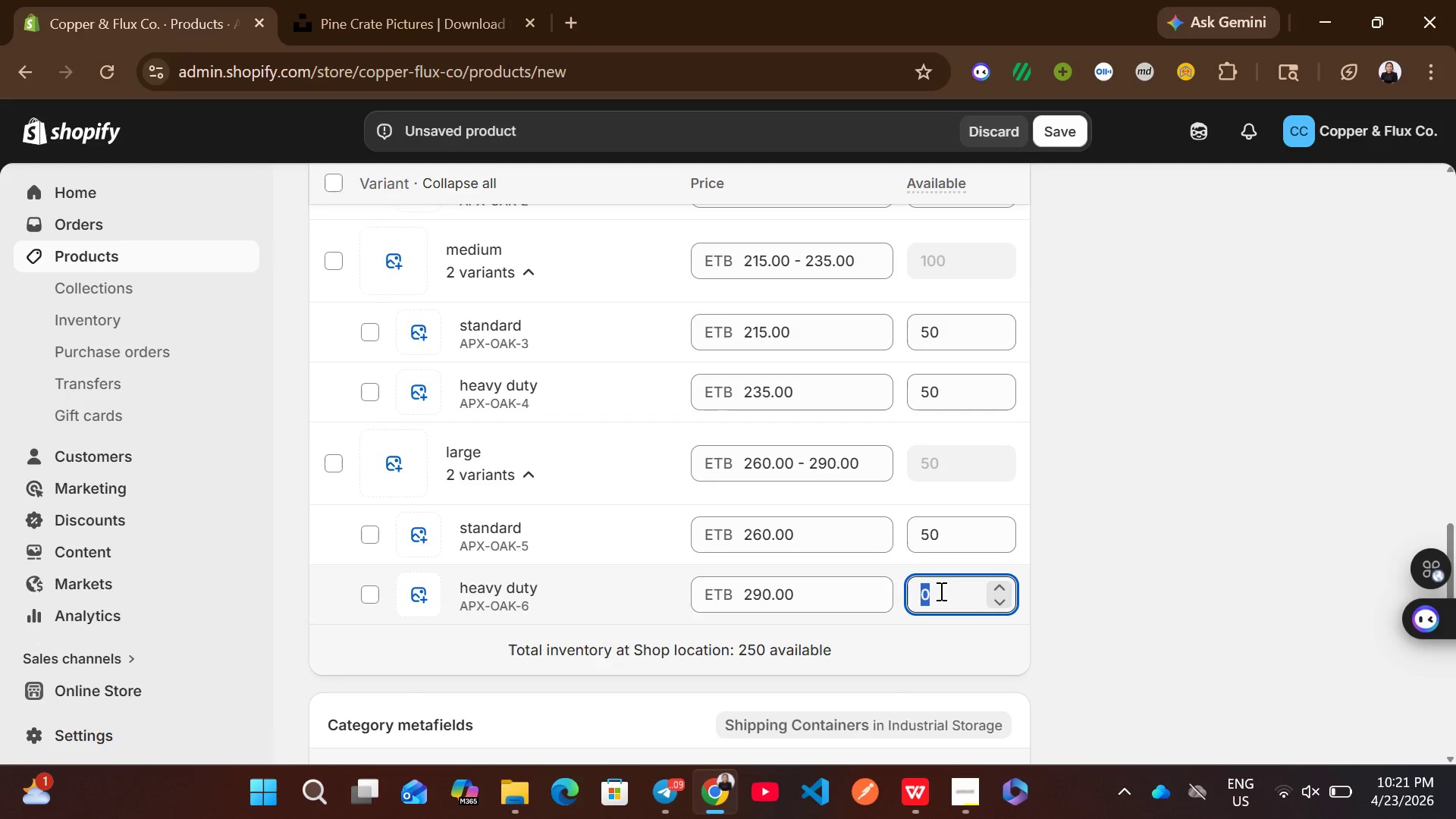 
type(50)
 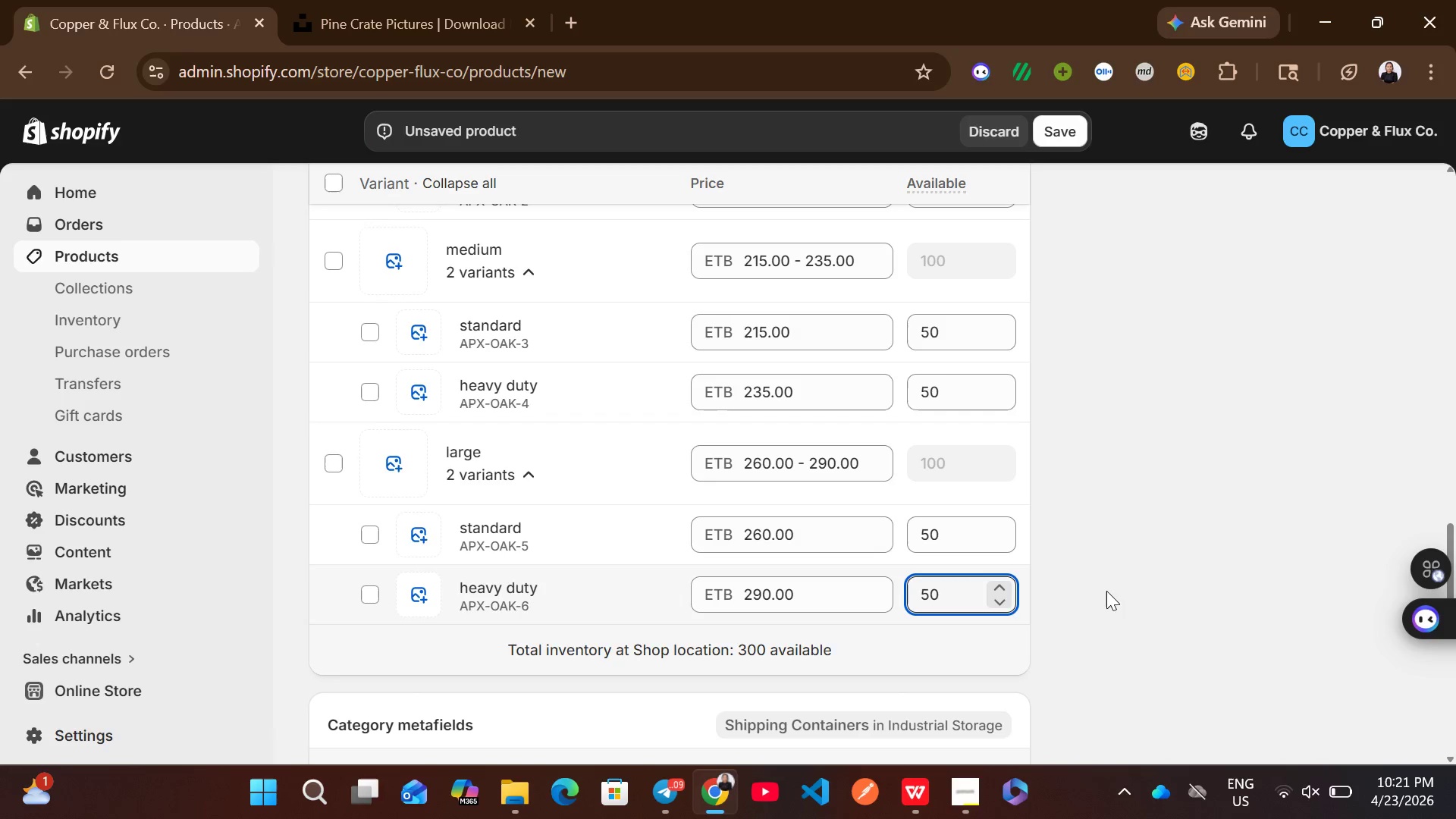 
left_click([1116, 591])
 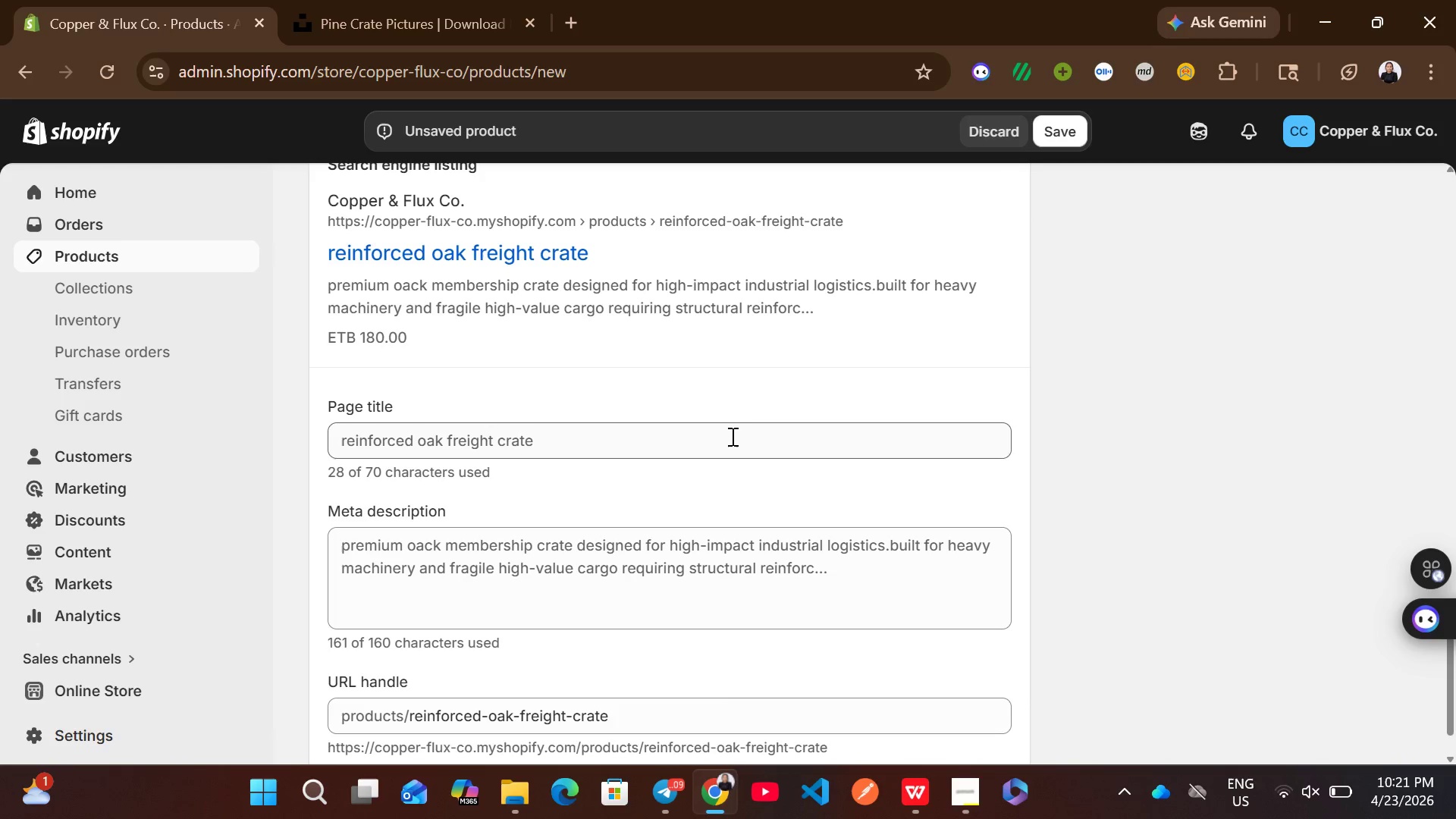 
left_click([662, 451])
 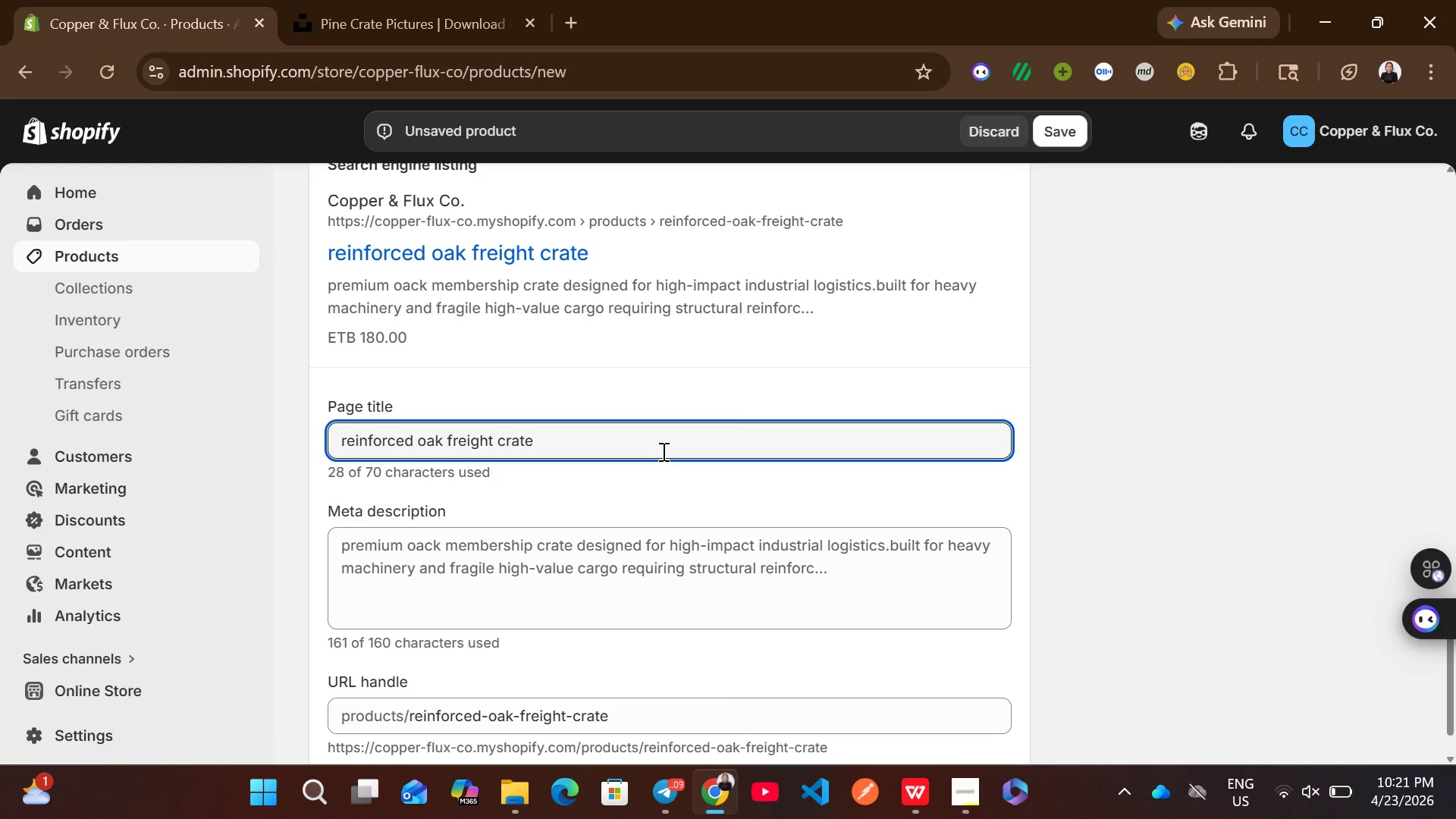 
wait(5.48)
 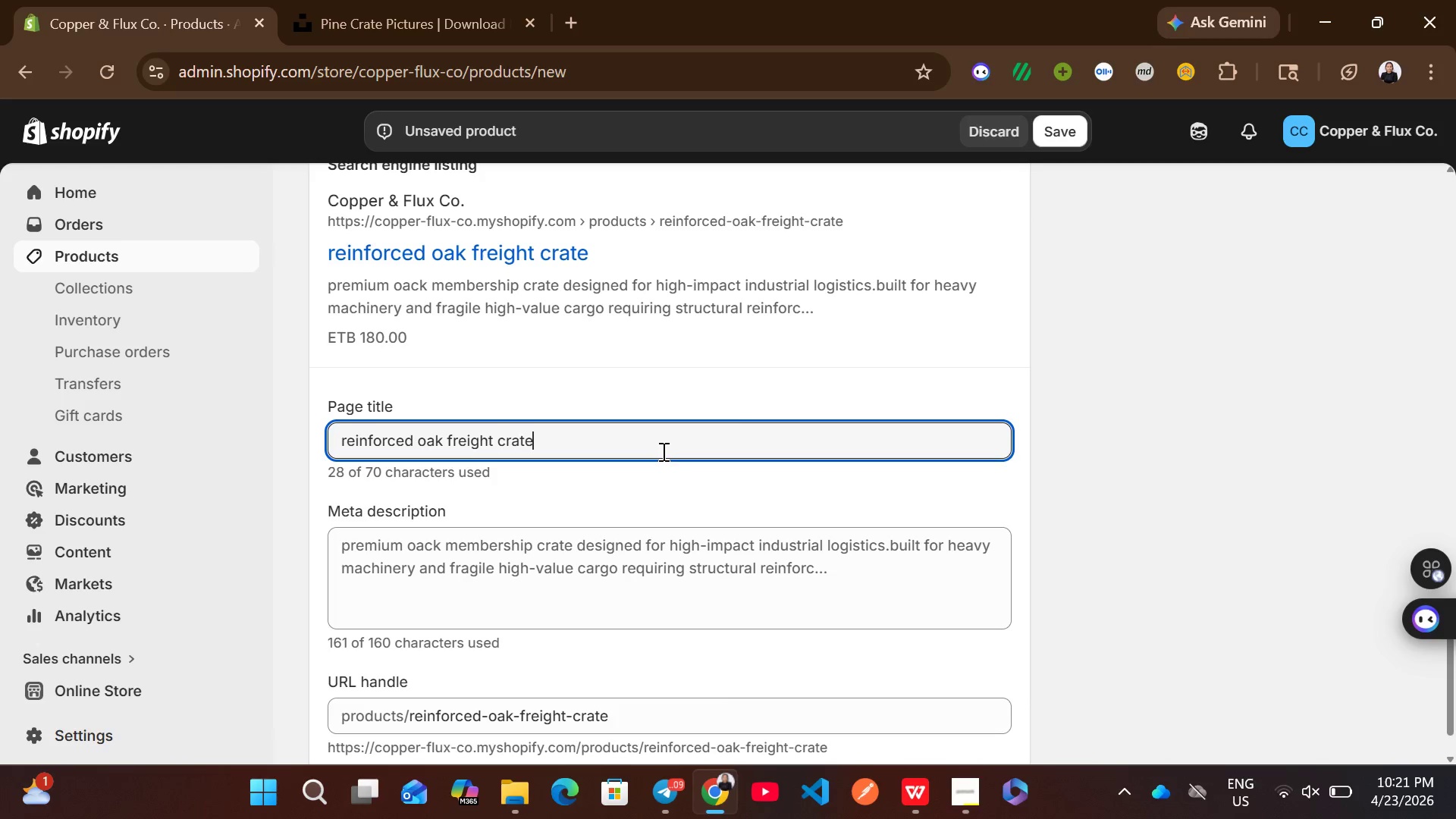 
key(Control+A)
 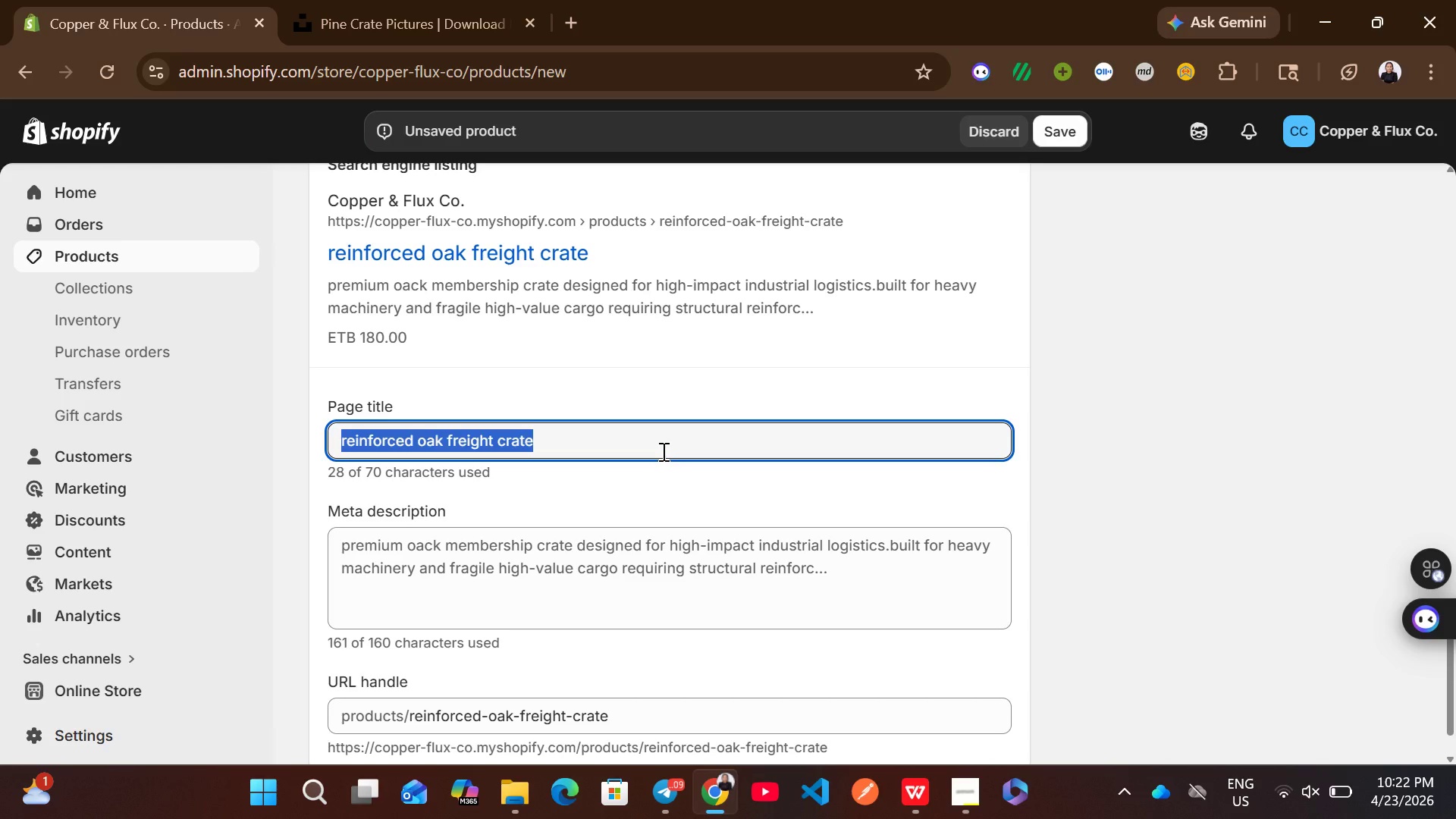 
key(Backspace)
type(reinforced freight crated)
key(Backspace)
type(s | oak heavy duty crate | A)
key(Backspace)
type(apex)
 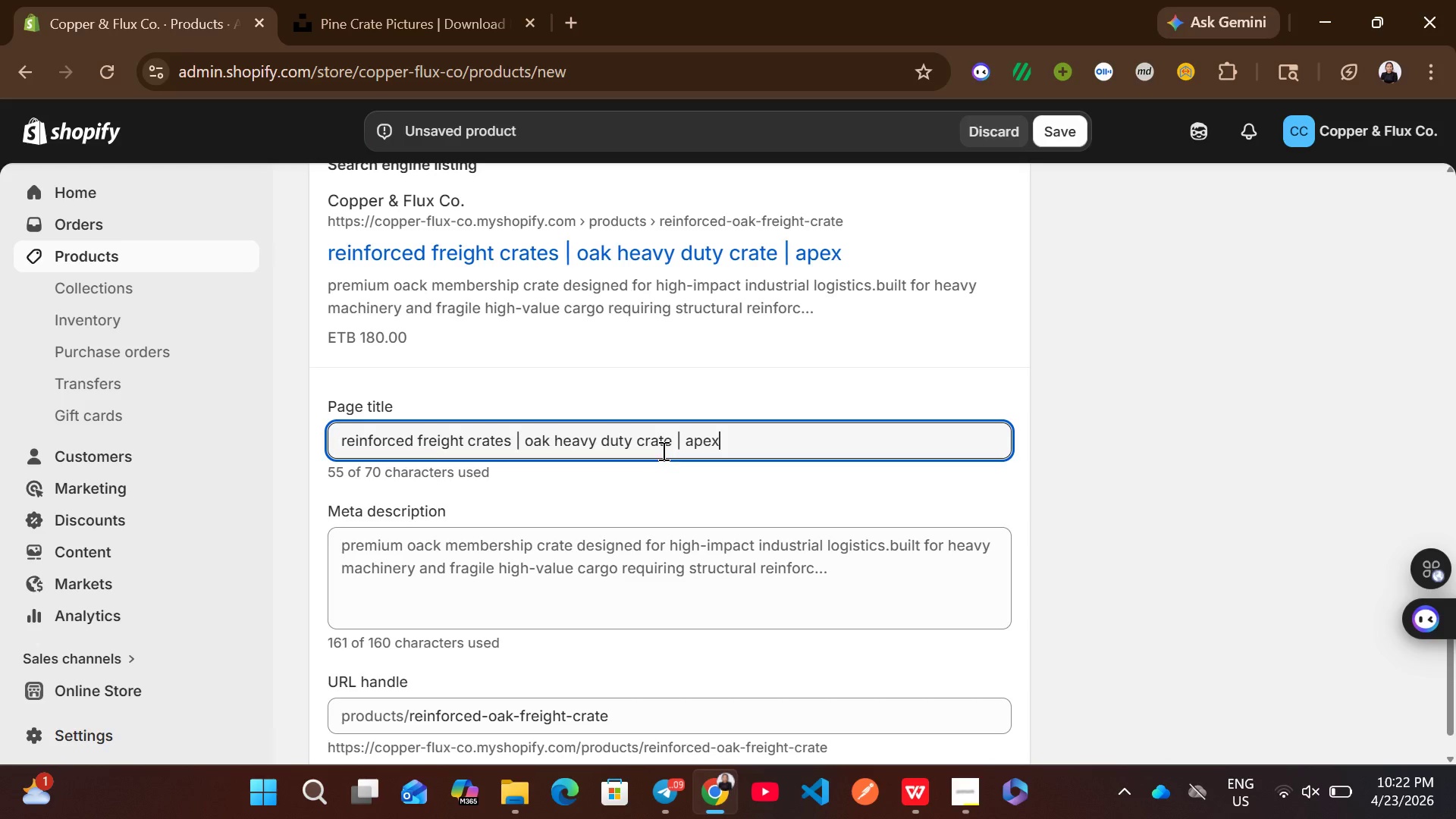 
left_click([684, 581])
 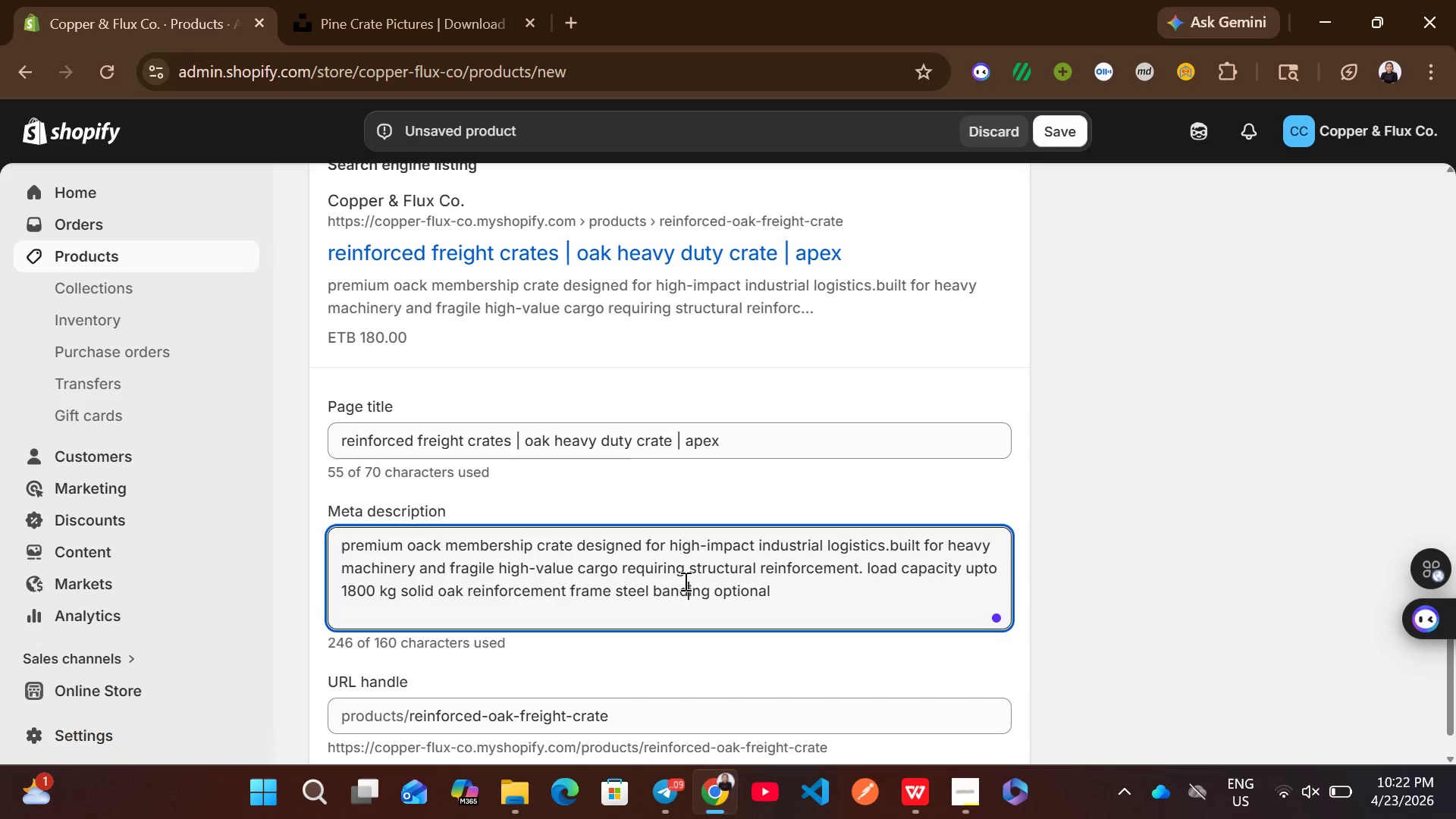 
key(Control+A)
 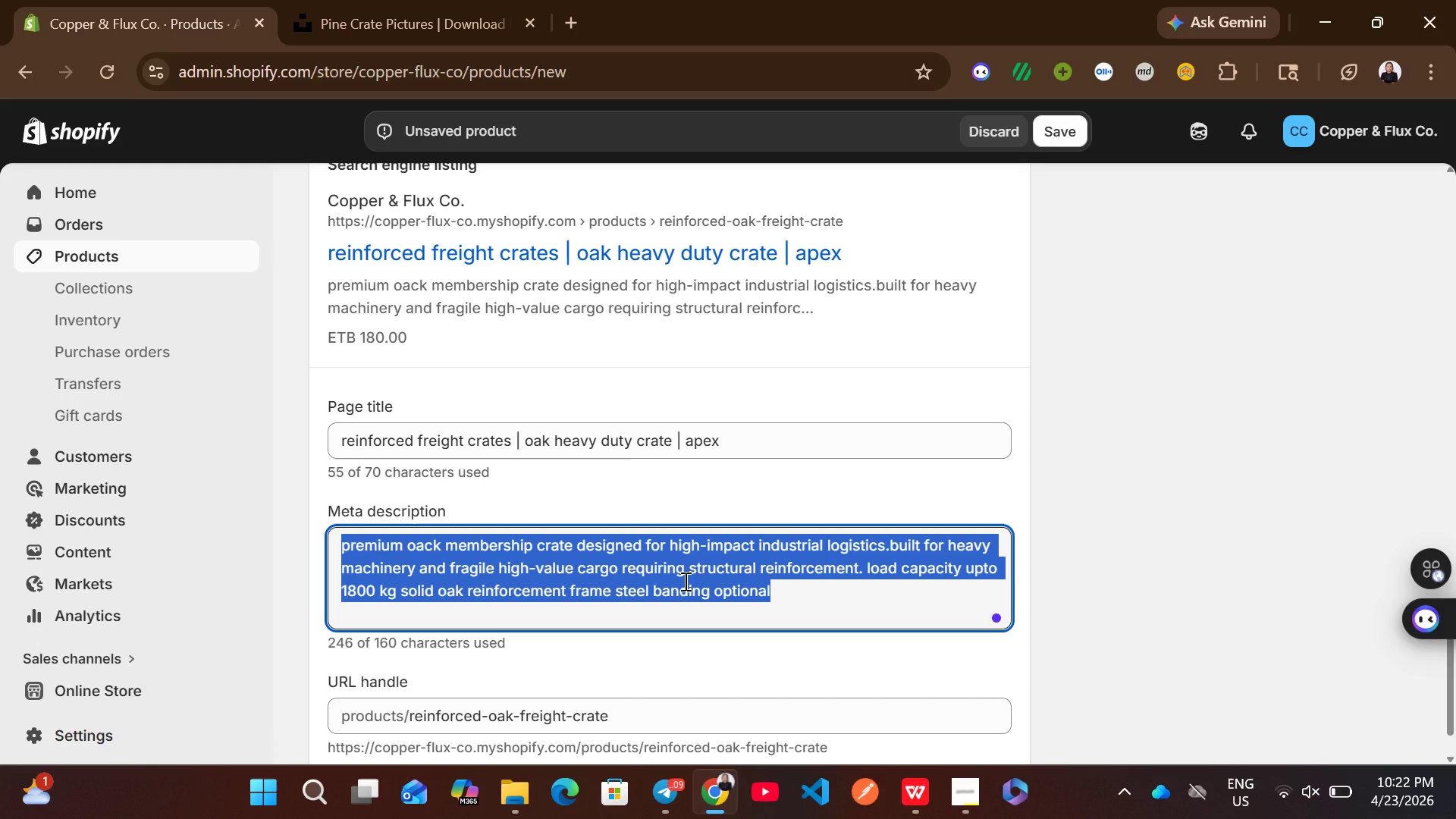 
wait(6.28)
 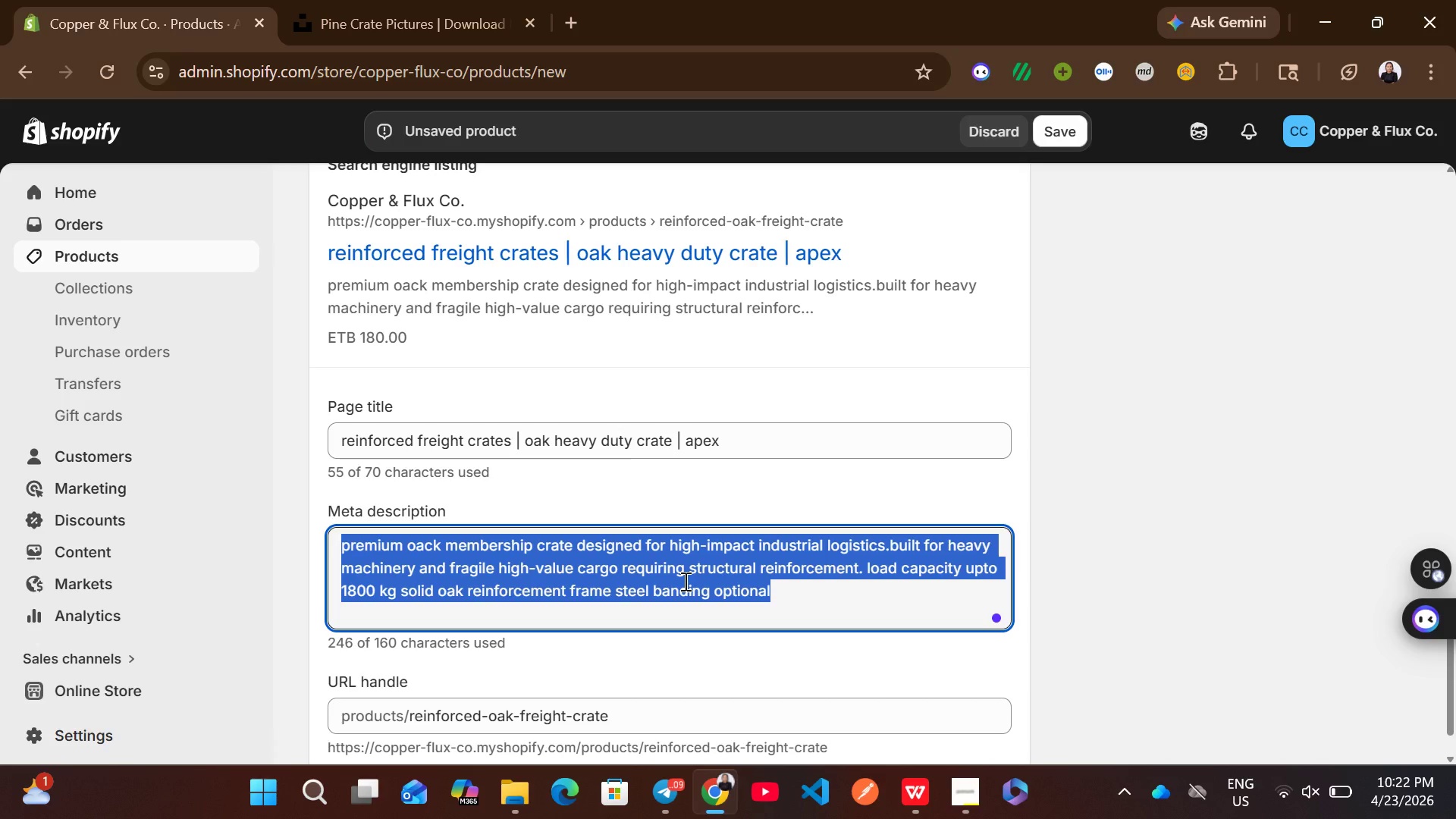 
type(induatrial oak freight crate for secure heavy cargo transport.)
 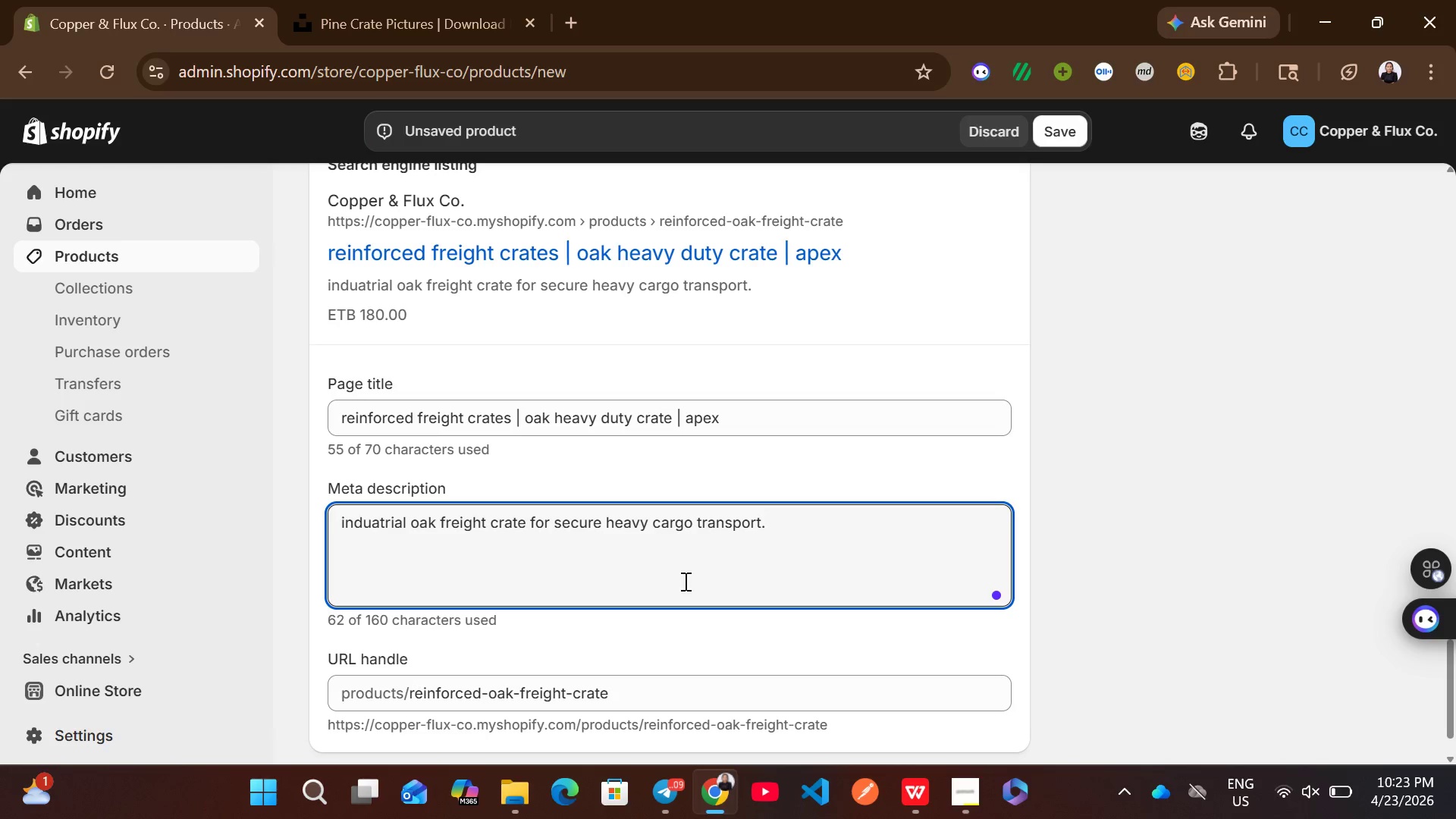 
wait(16.53)
 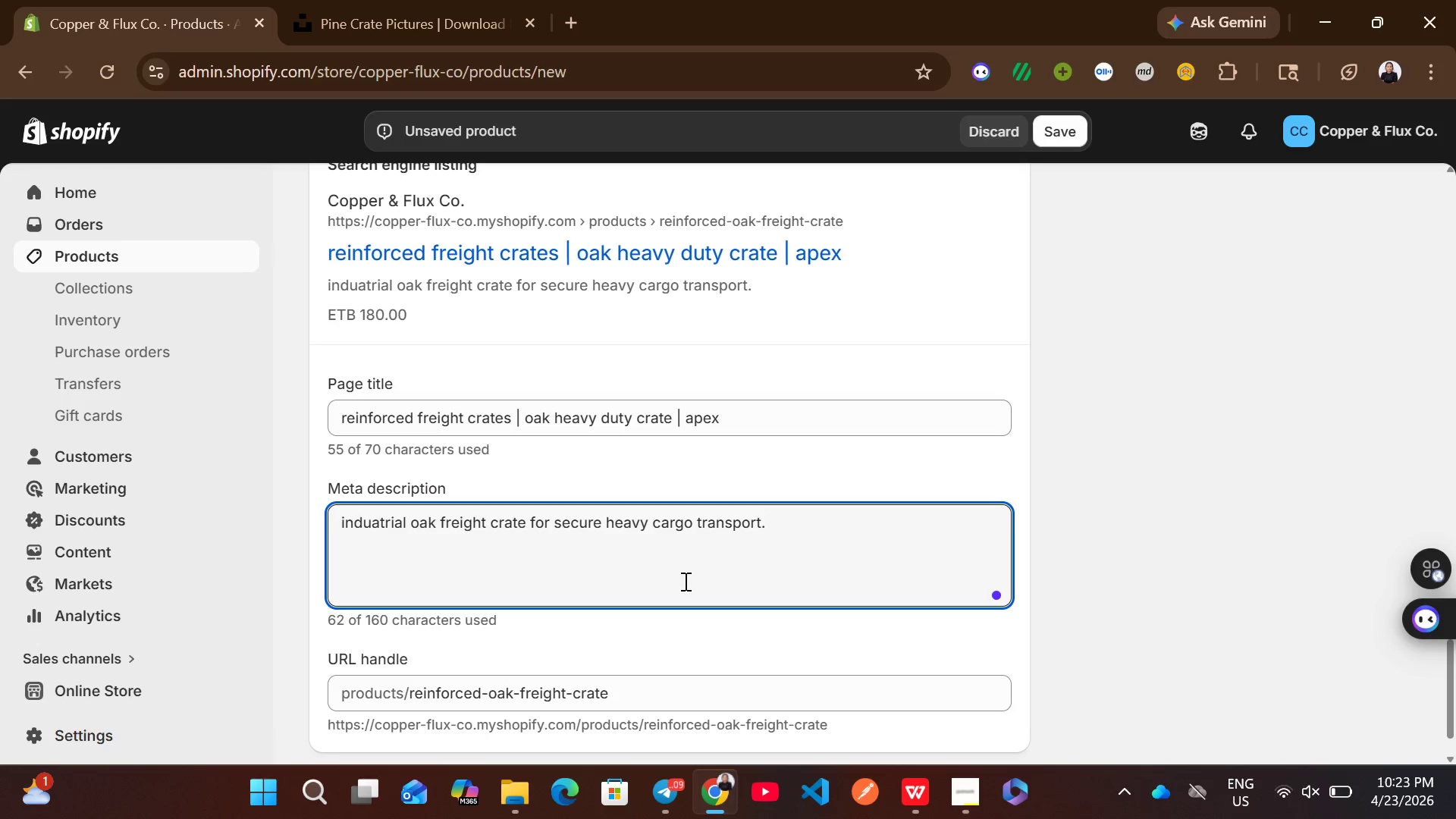 
left_click([476, 0])
 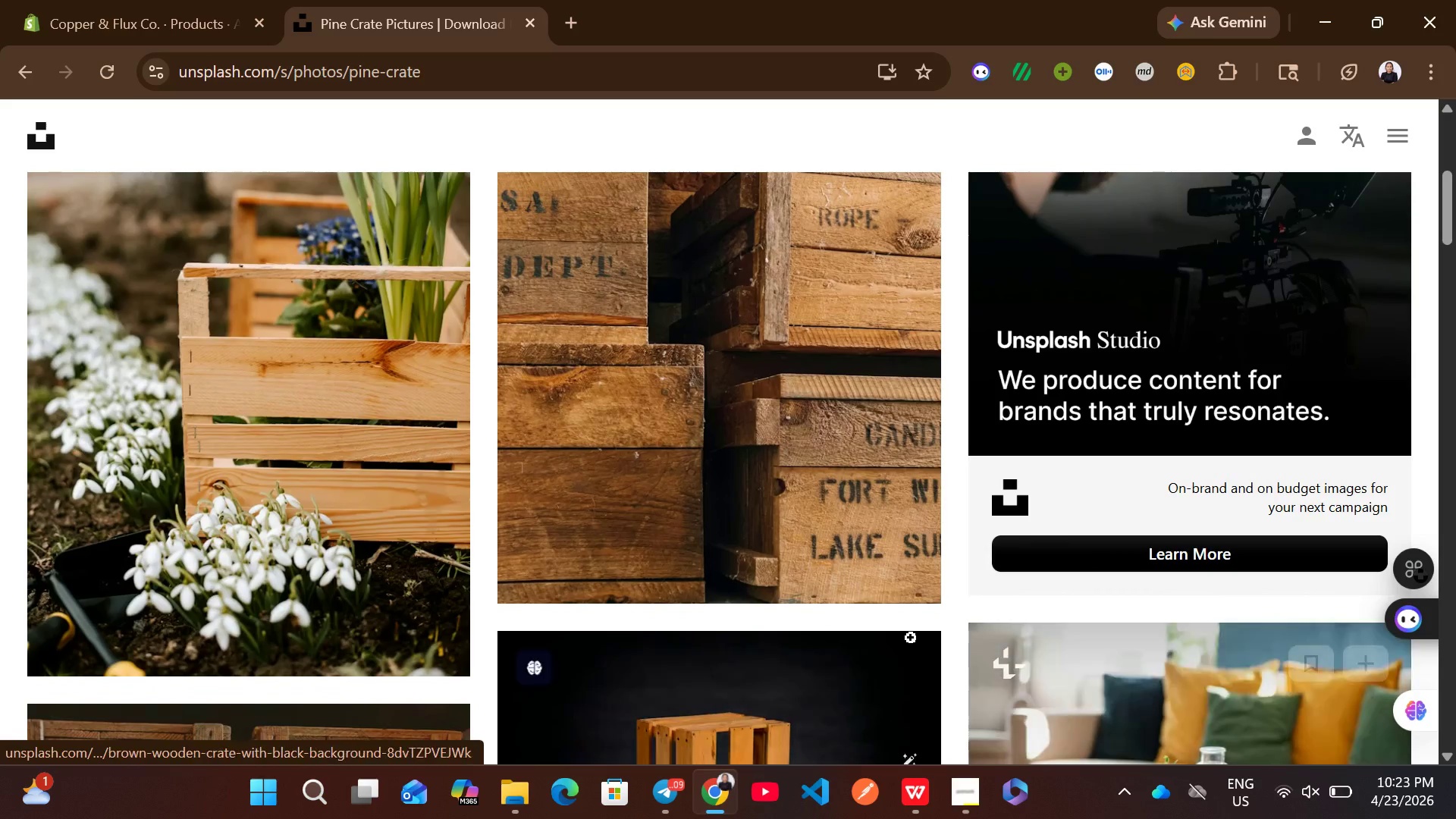 
left_click([903, 573])
 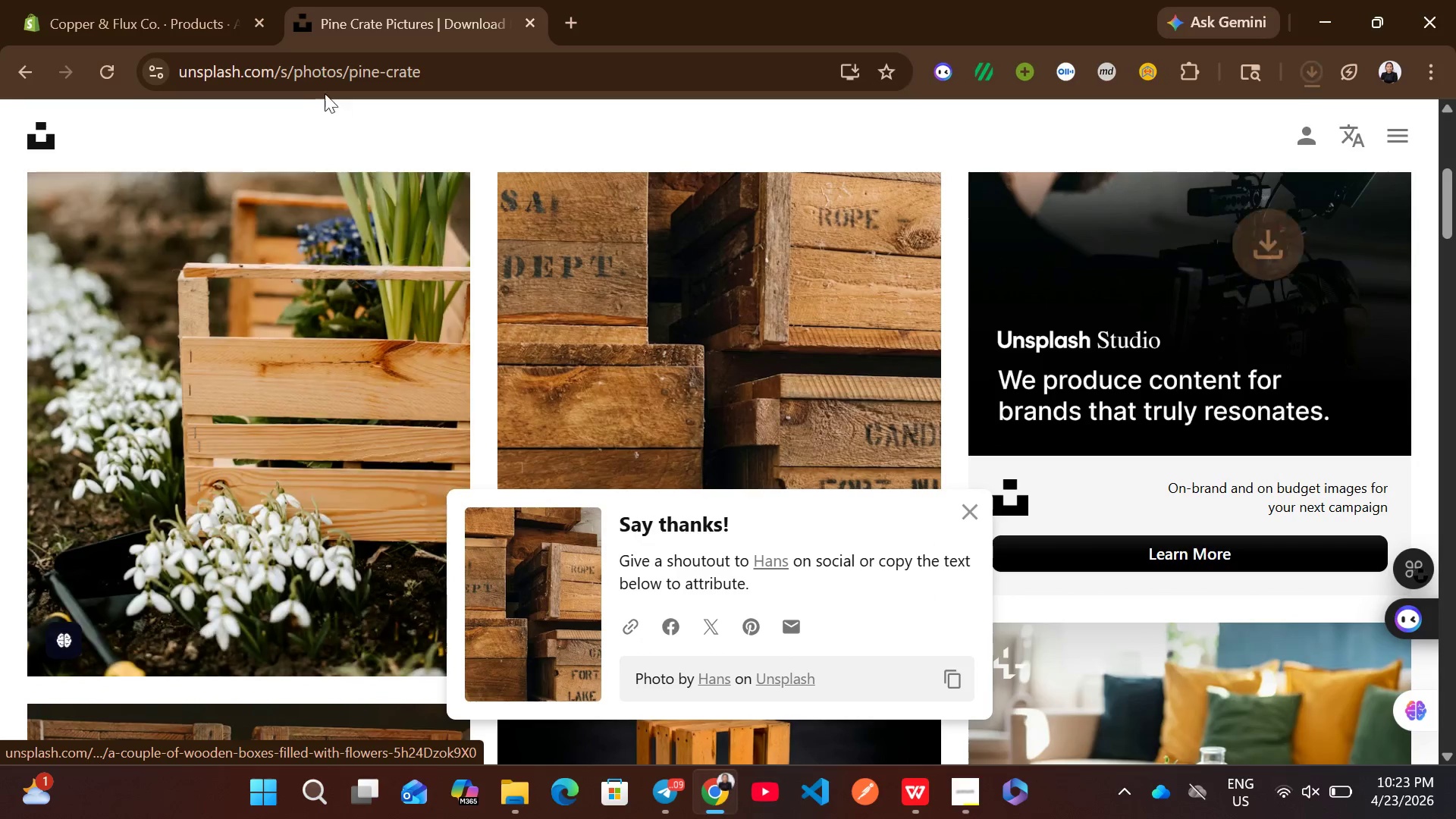 
left_click([177, 0])
 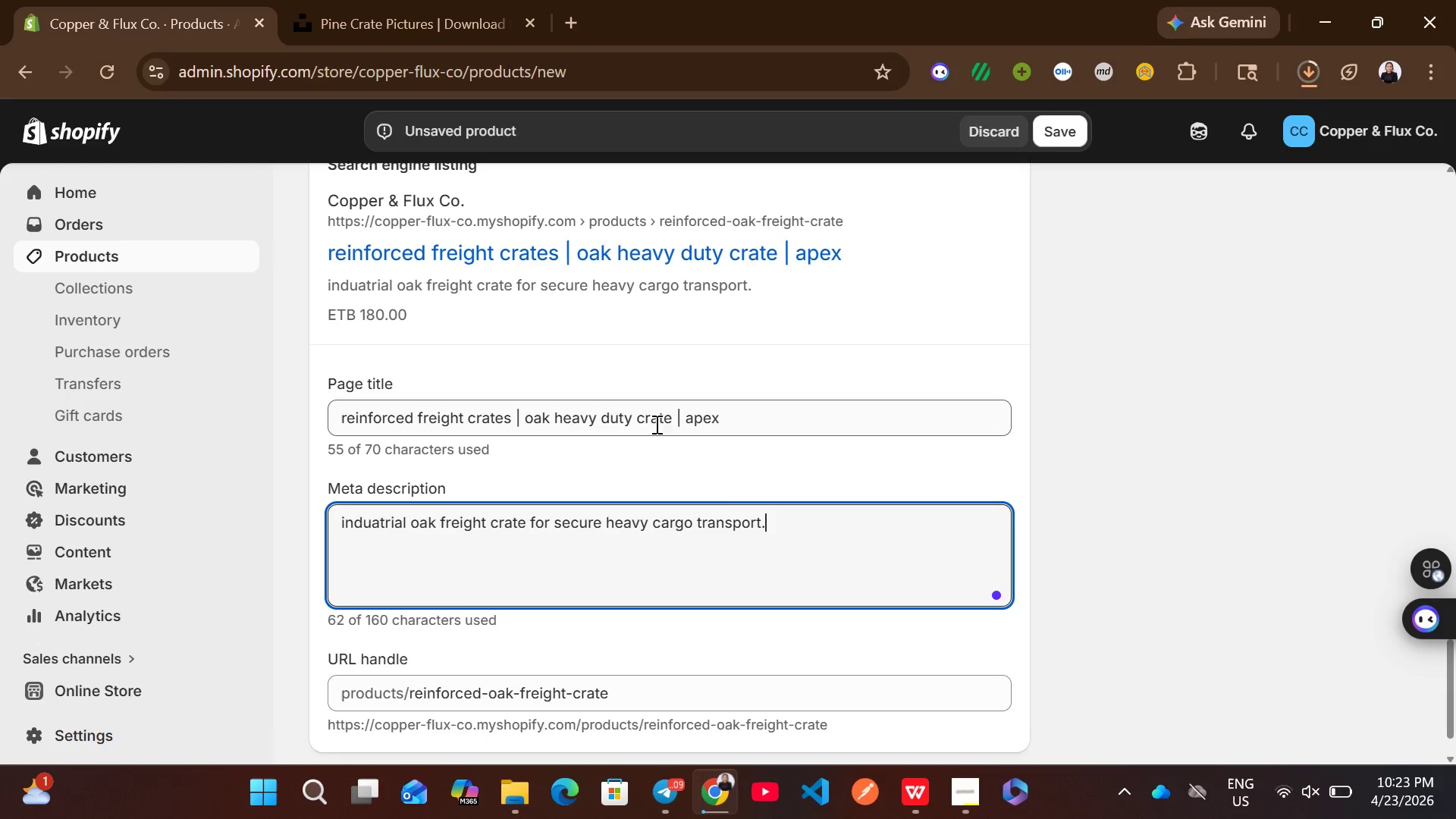 
left_click_drag(start_coordinate=[670, 421], to_coordinate=[526, 420])
 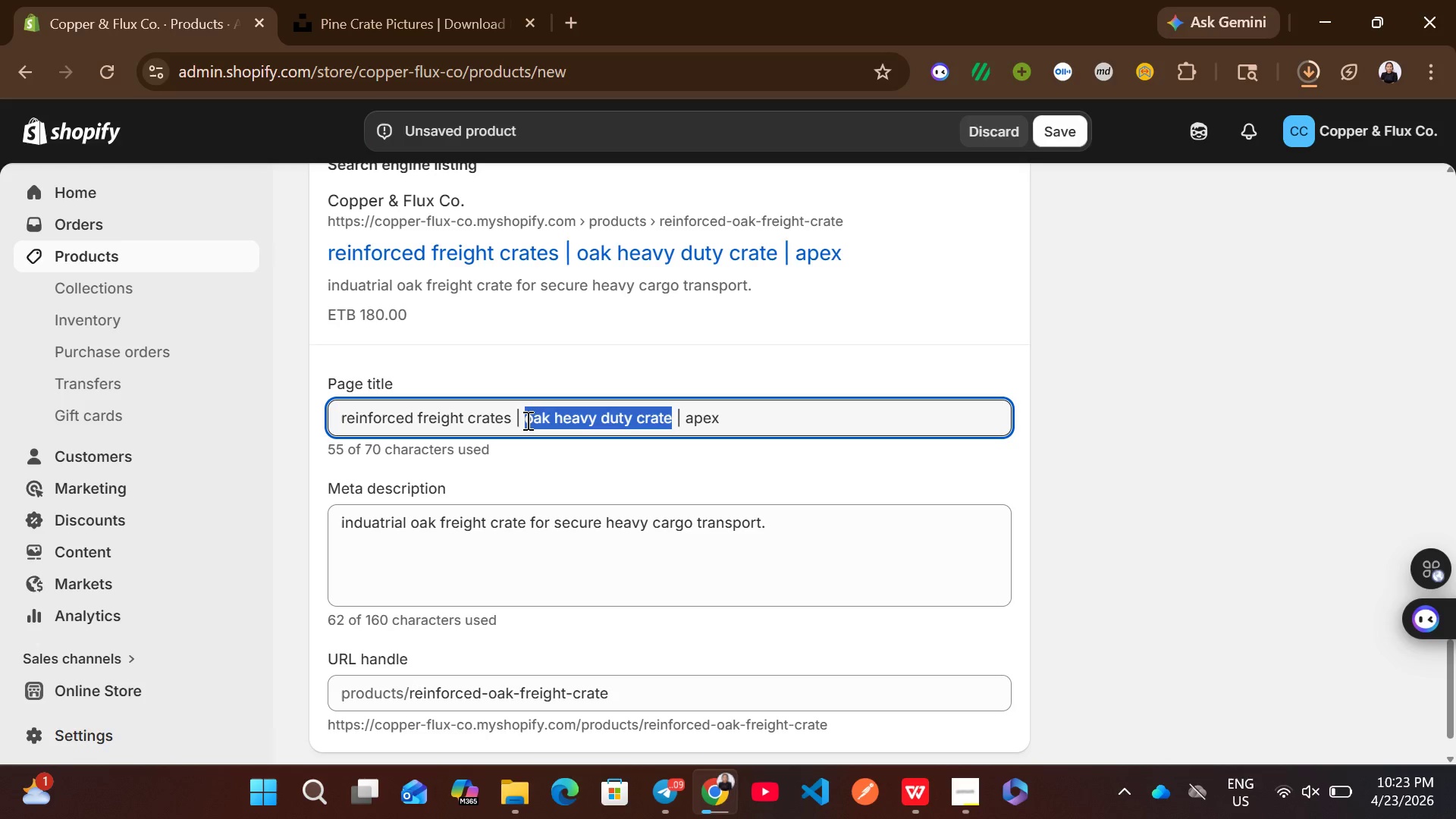 
key(Control+C)
 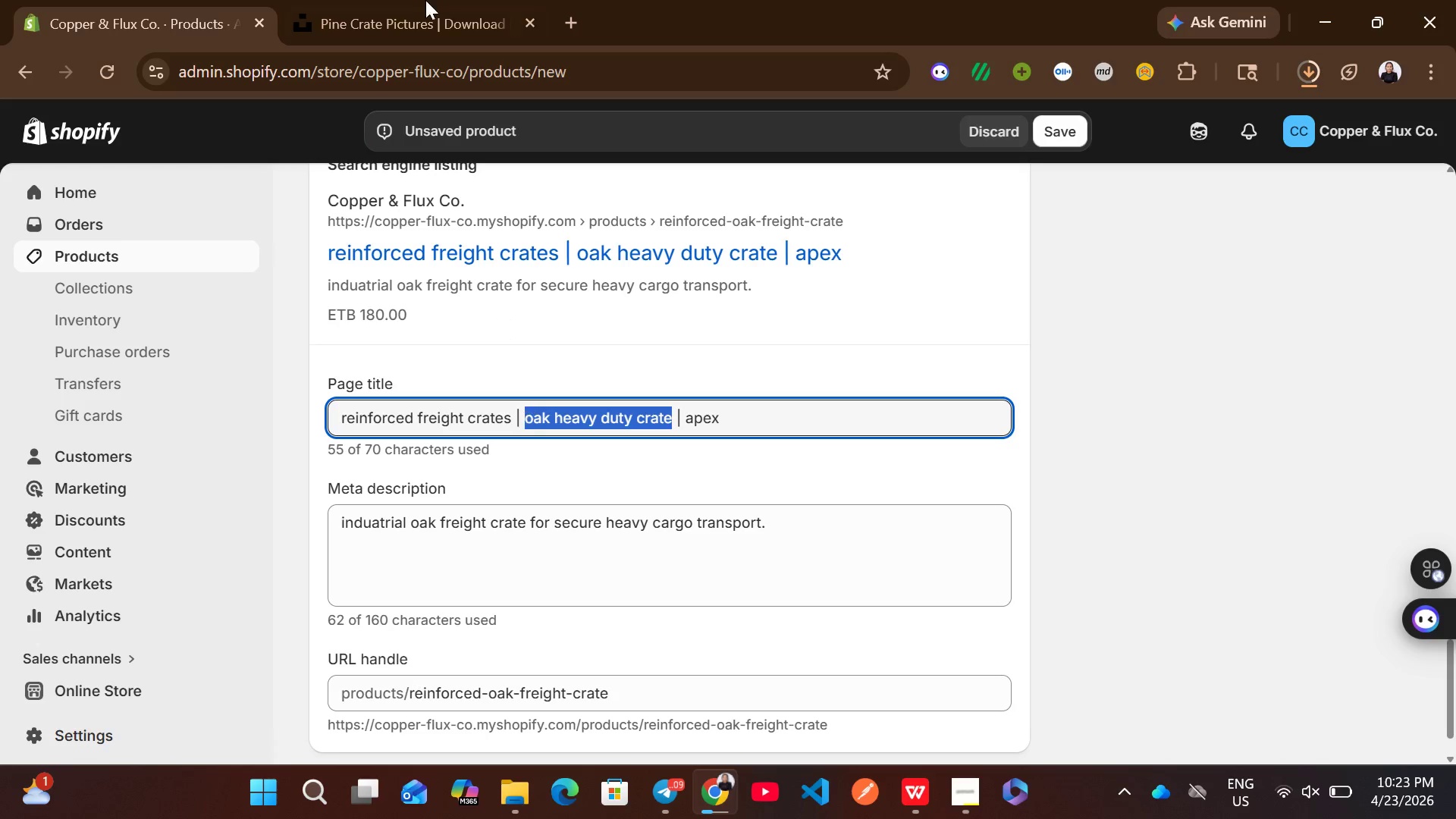 
left_click([423, 0])
 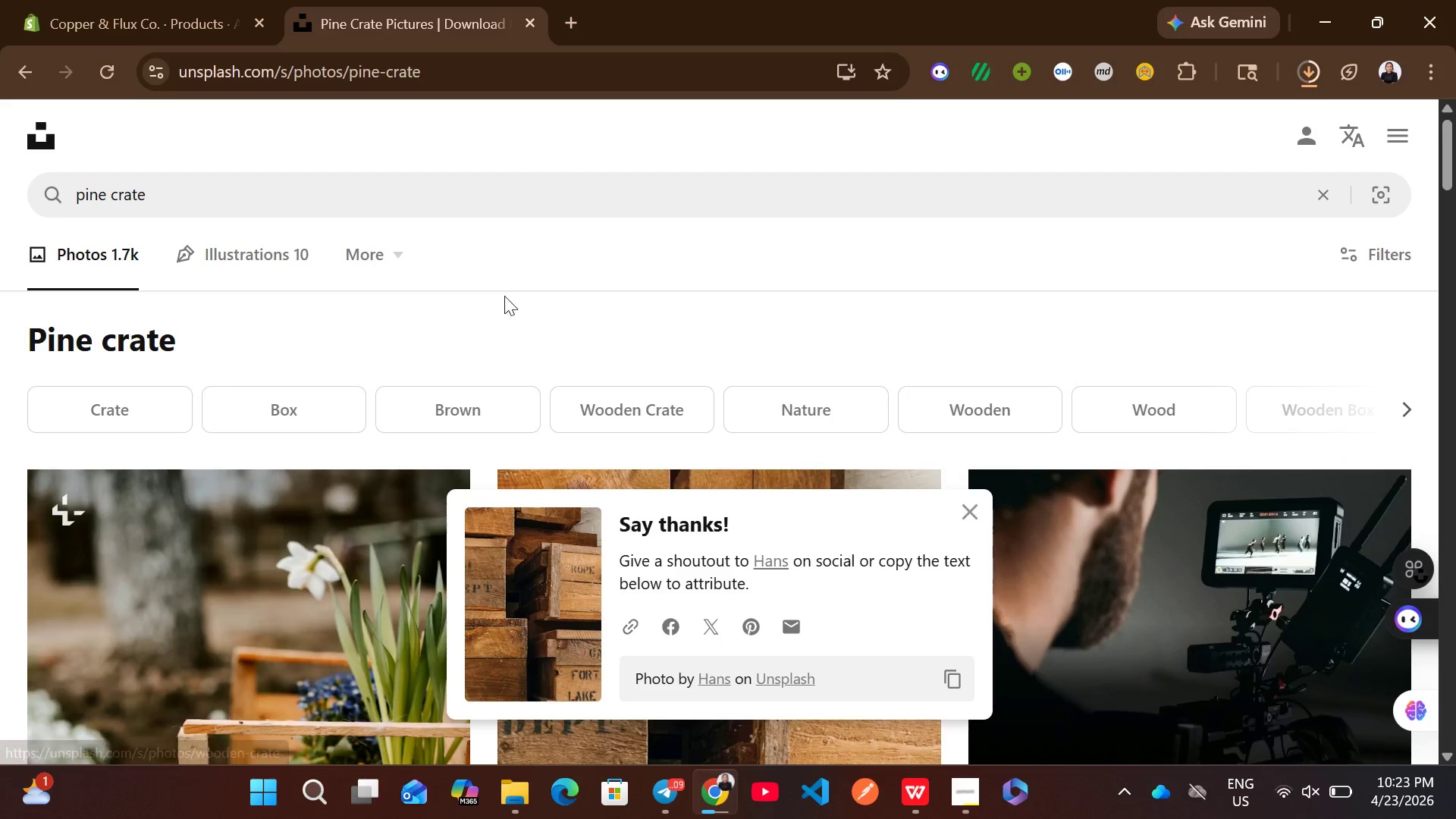 
left_click([439, 208])
 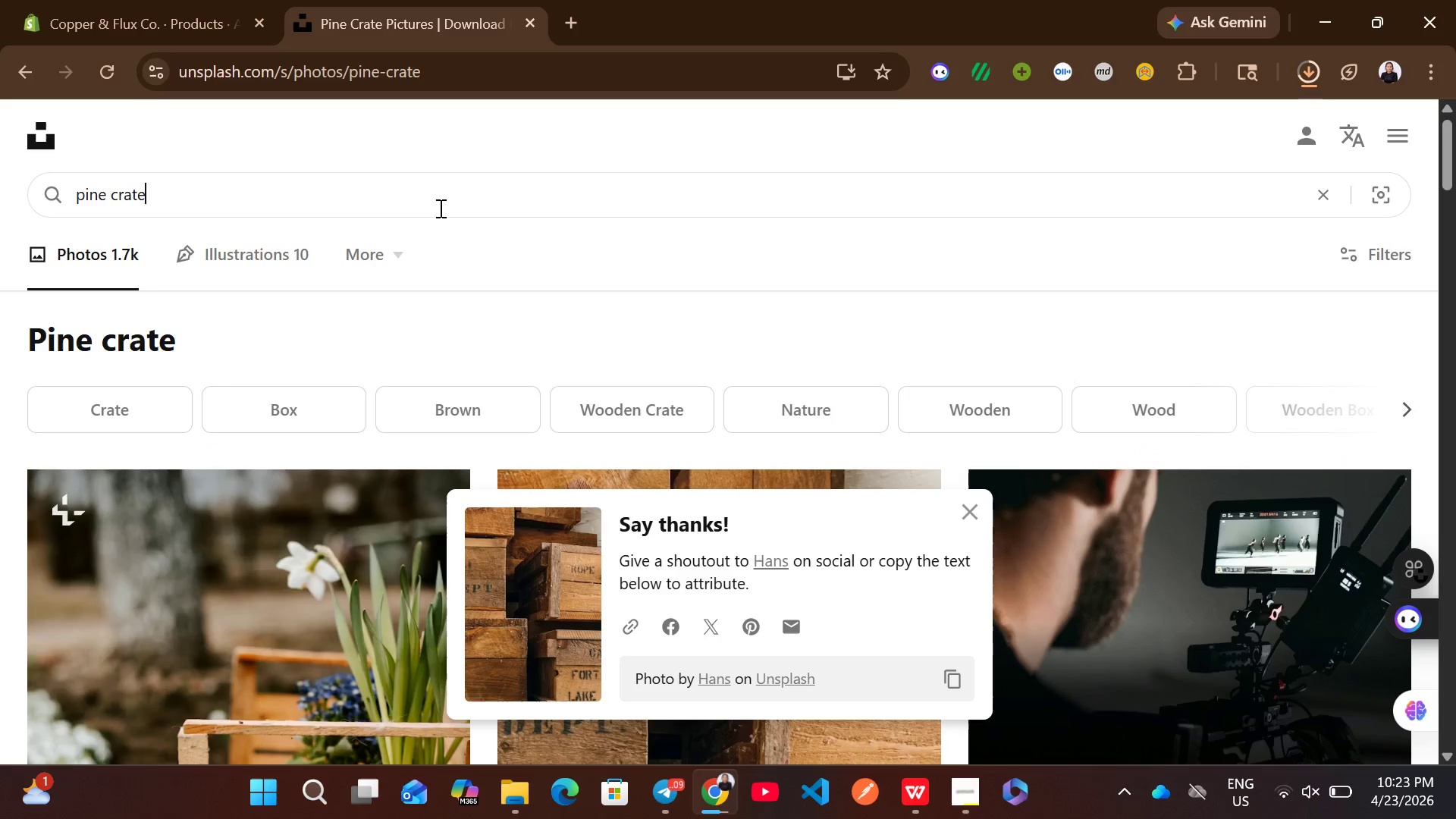 
key(Control+A)
 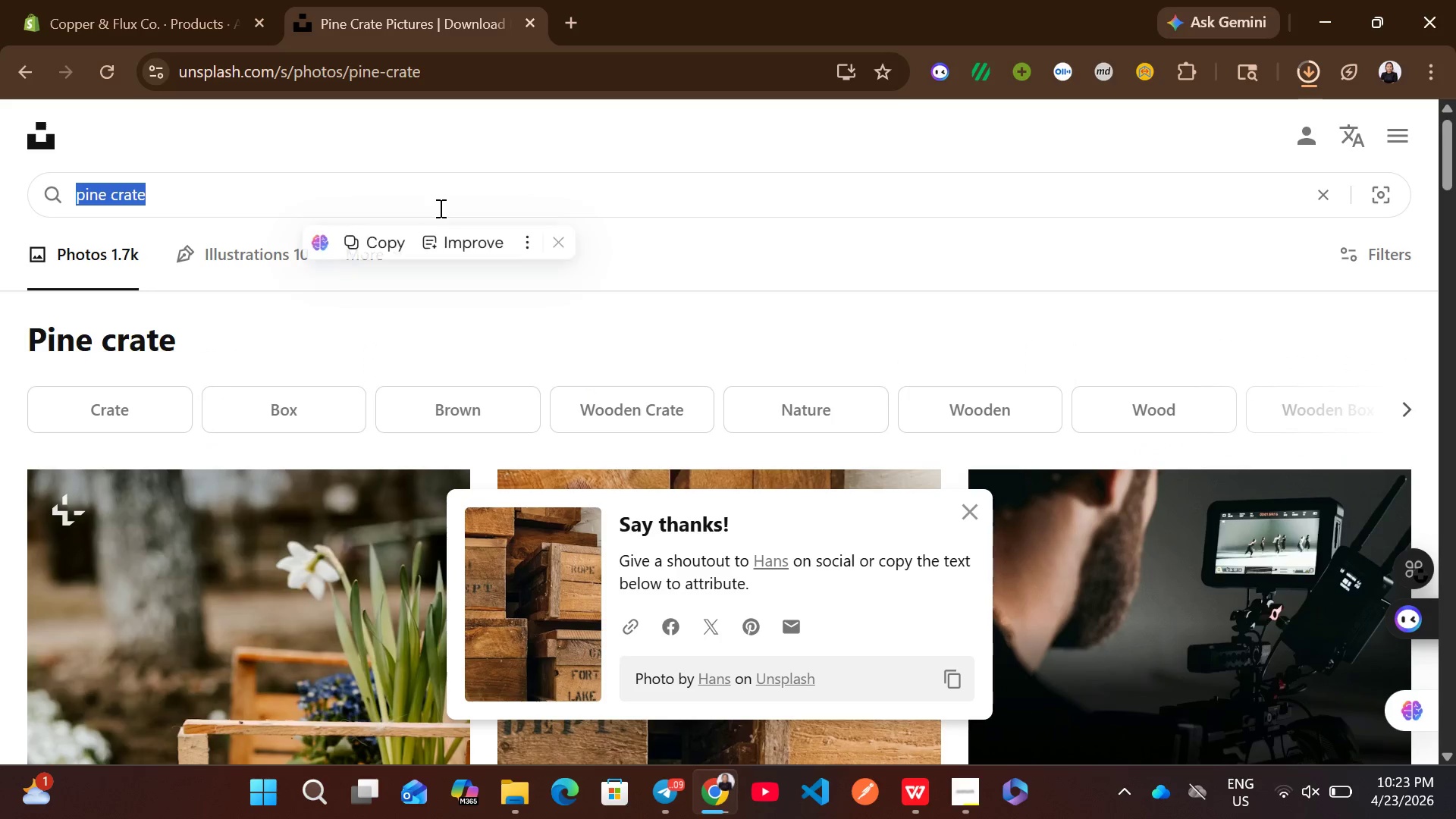 
key(Control+V)
 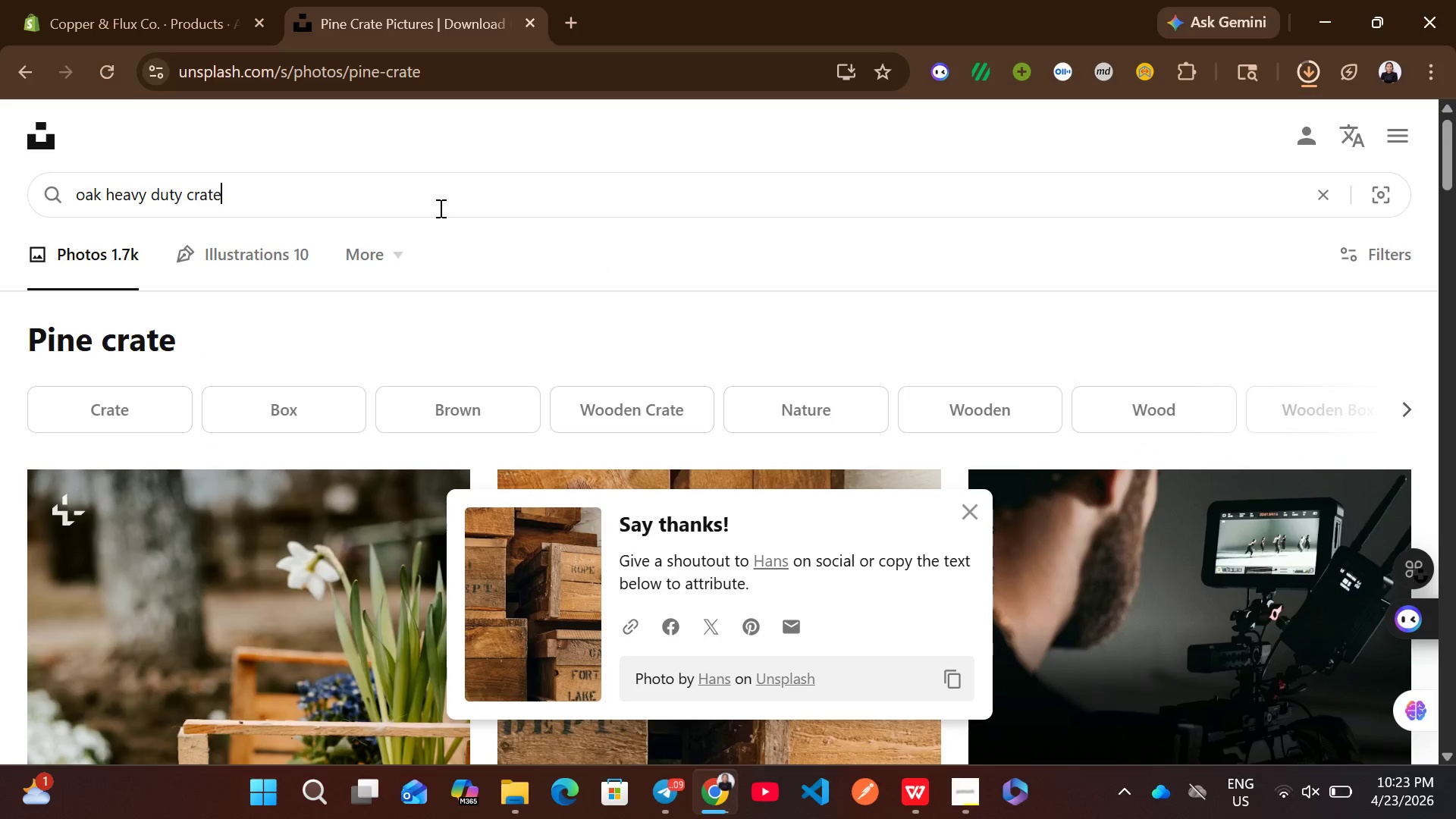 
key(Enter)
 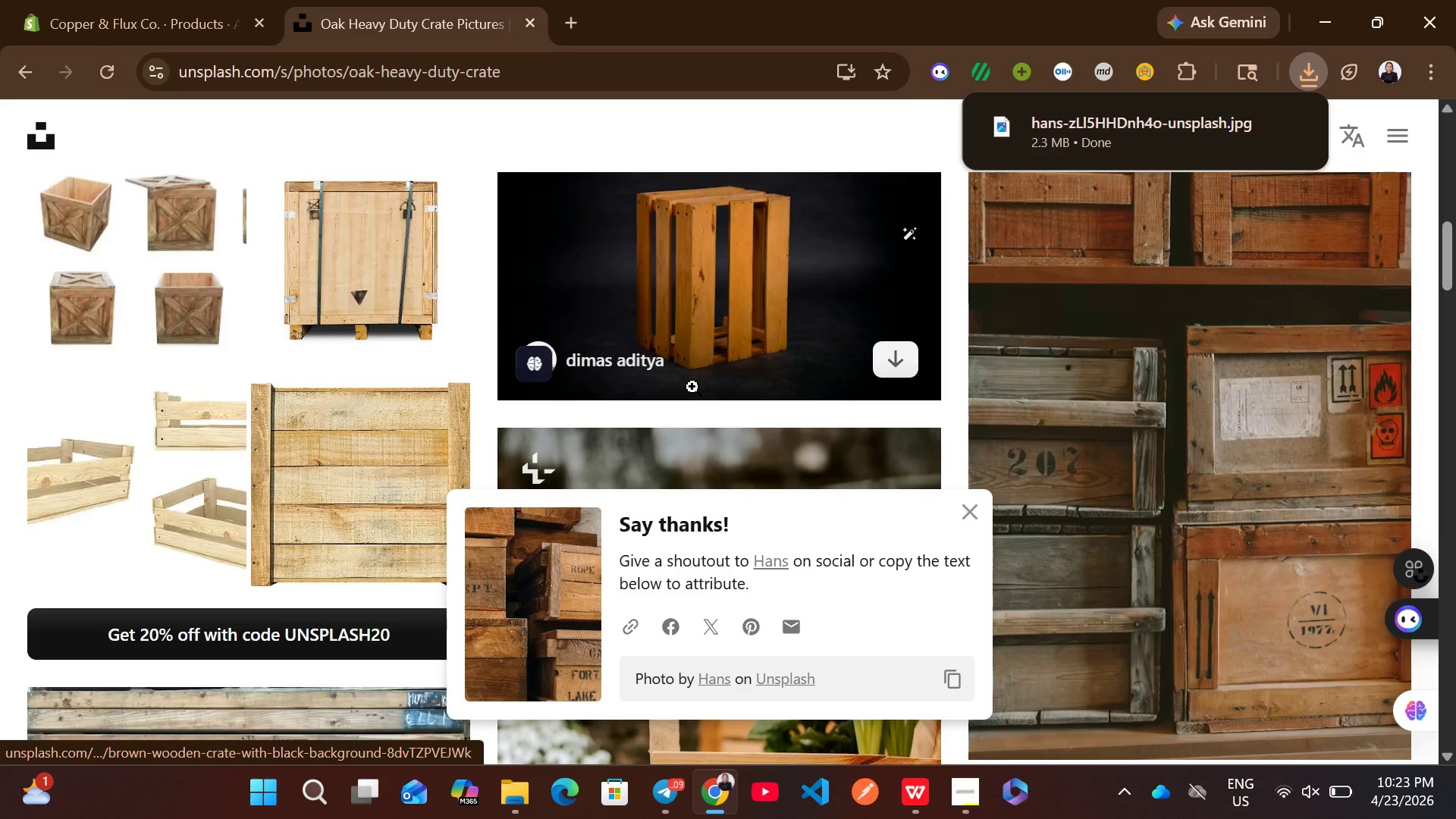 
wait(6.71)
 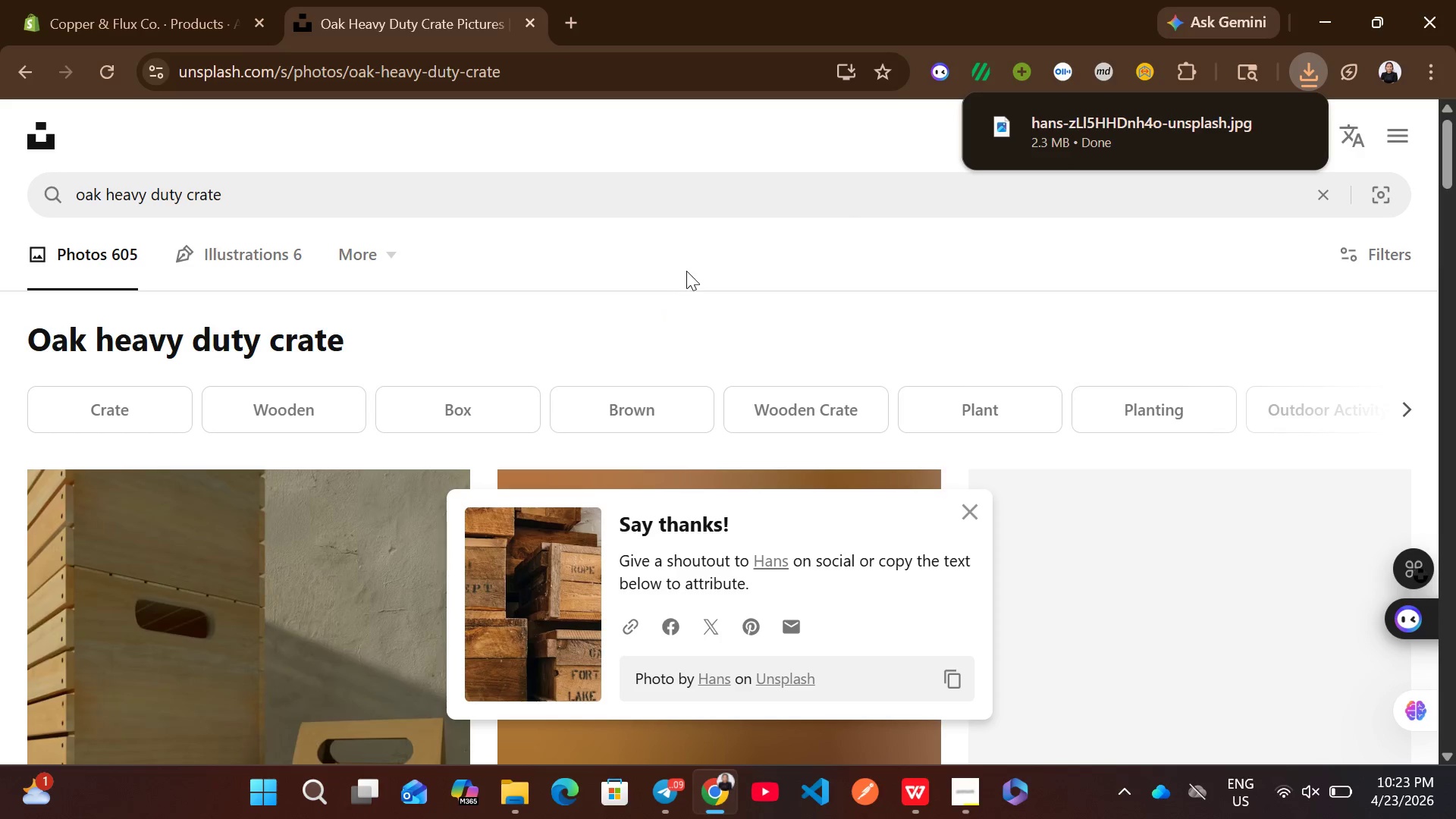 
mouse_move([895, 387])
 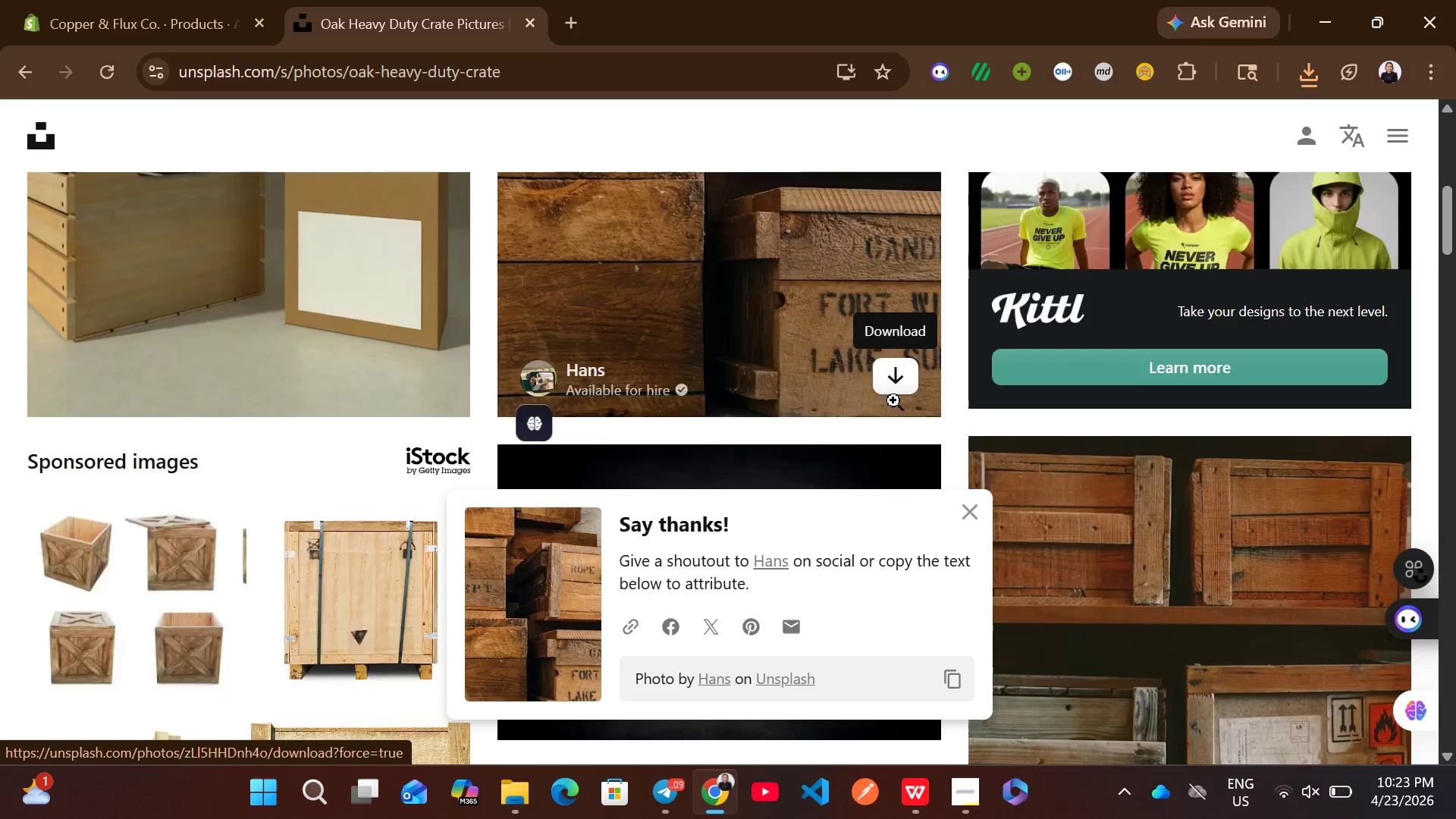 
mouse_move([892, 403])
 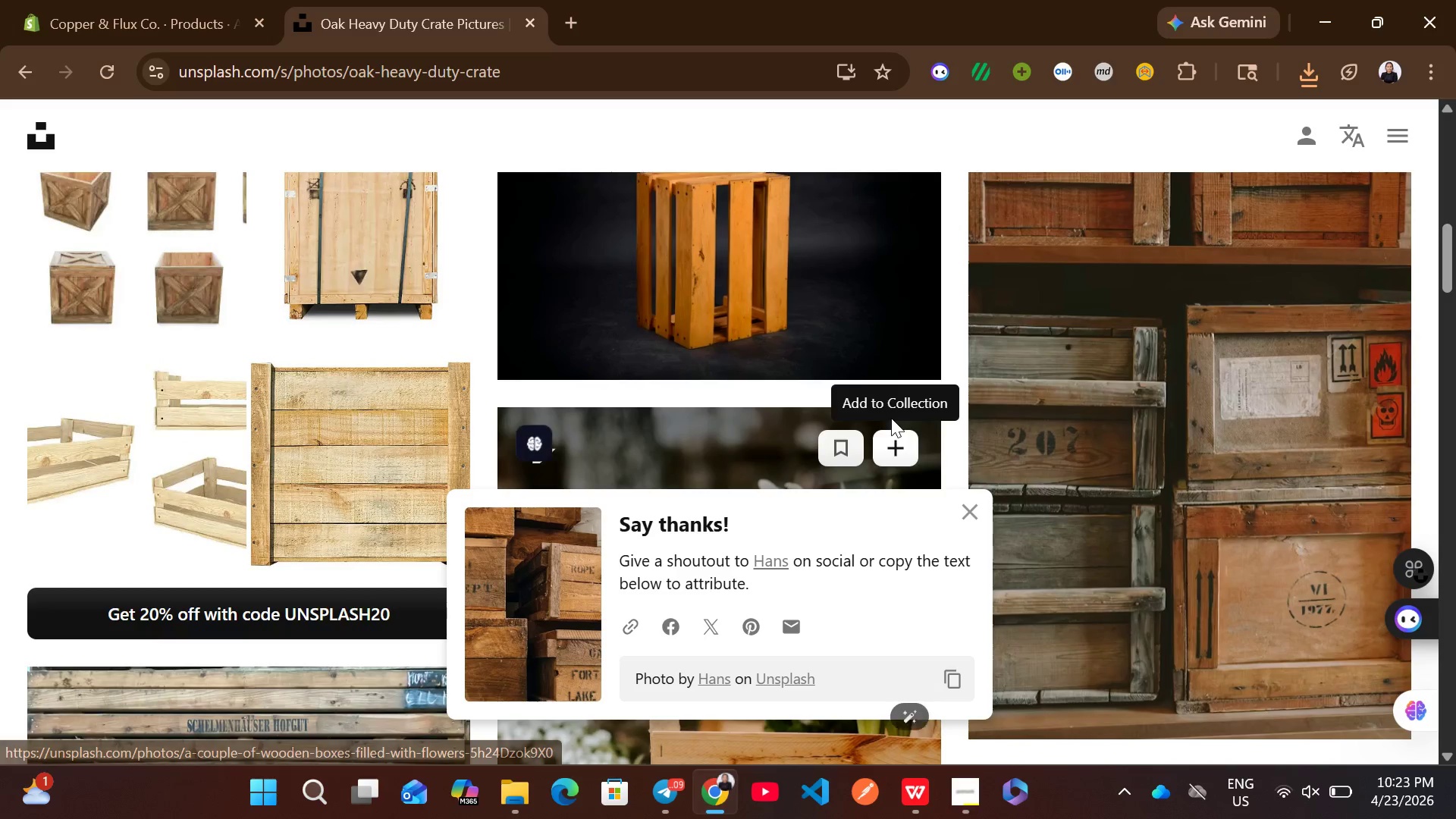 
left_click([886, 340])
 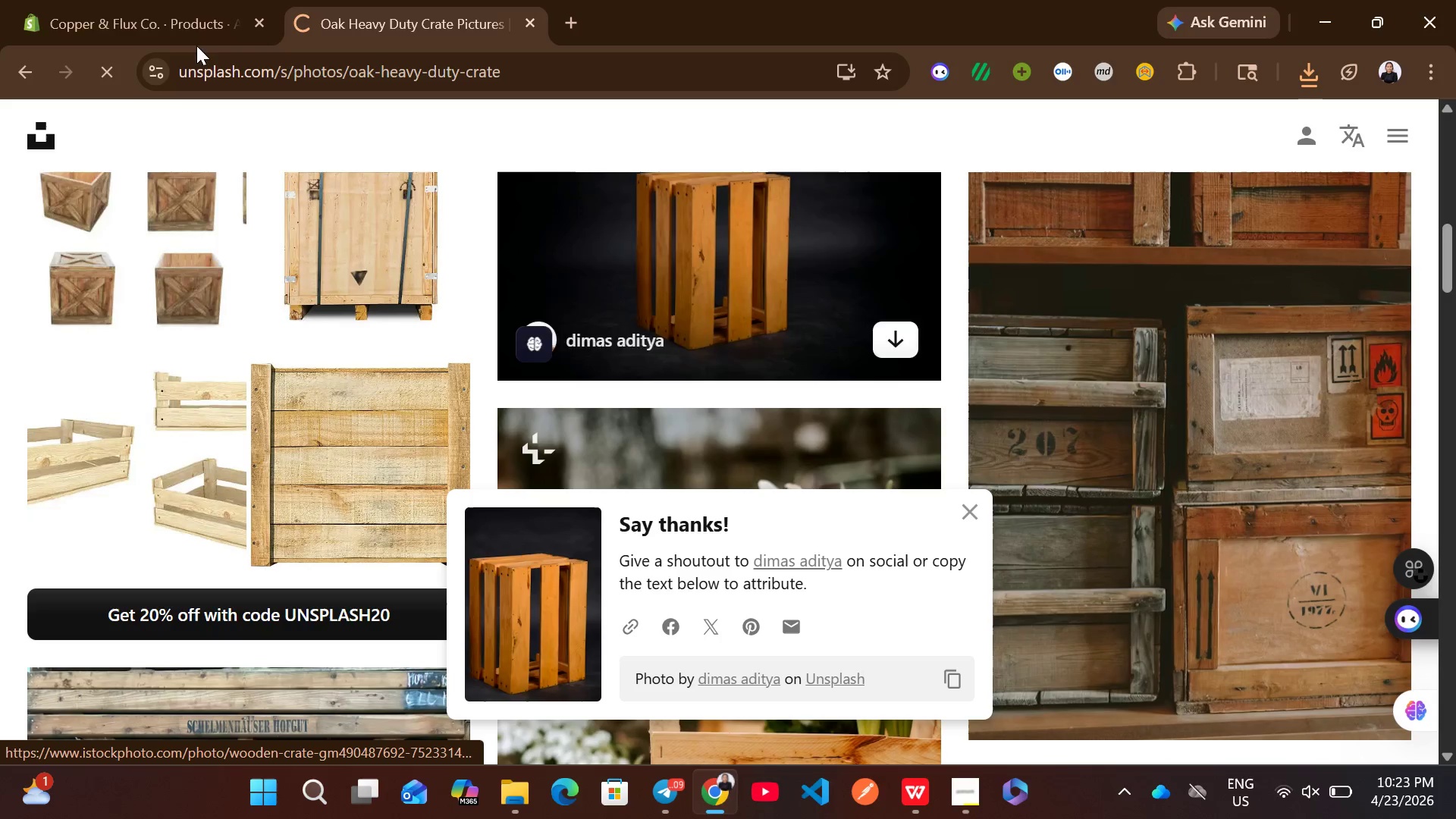 
left_click([168, 6])
 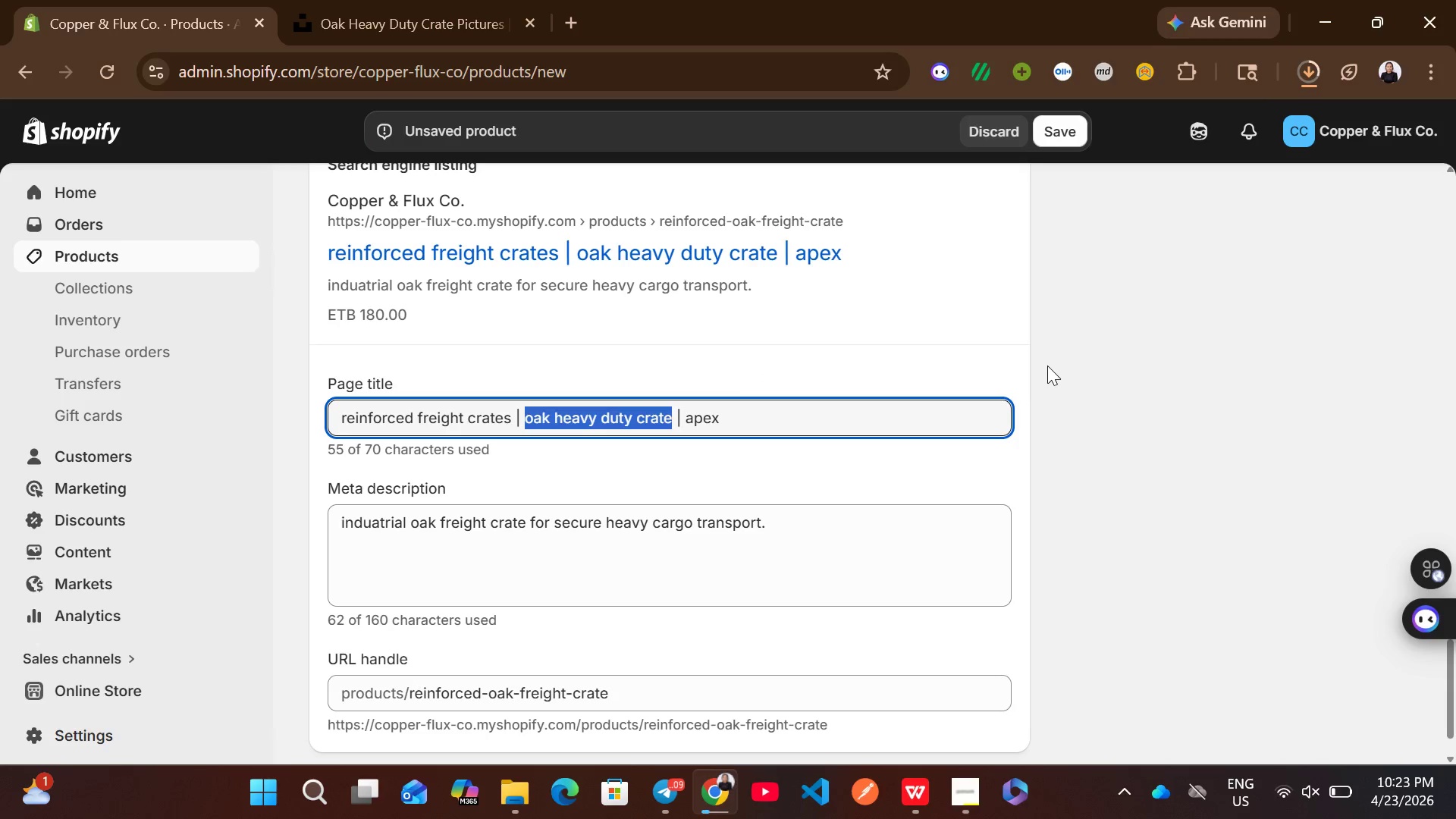 
left_click([1053, 383])
 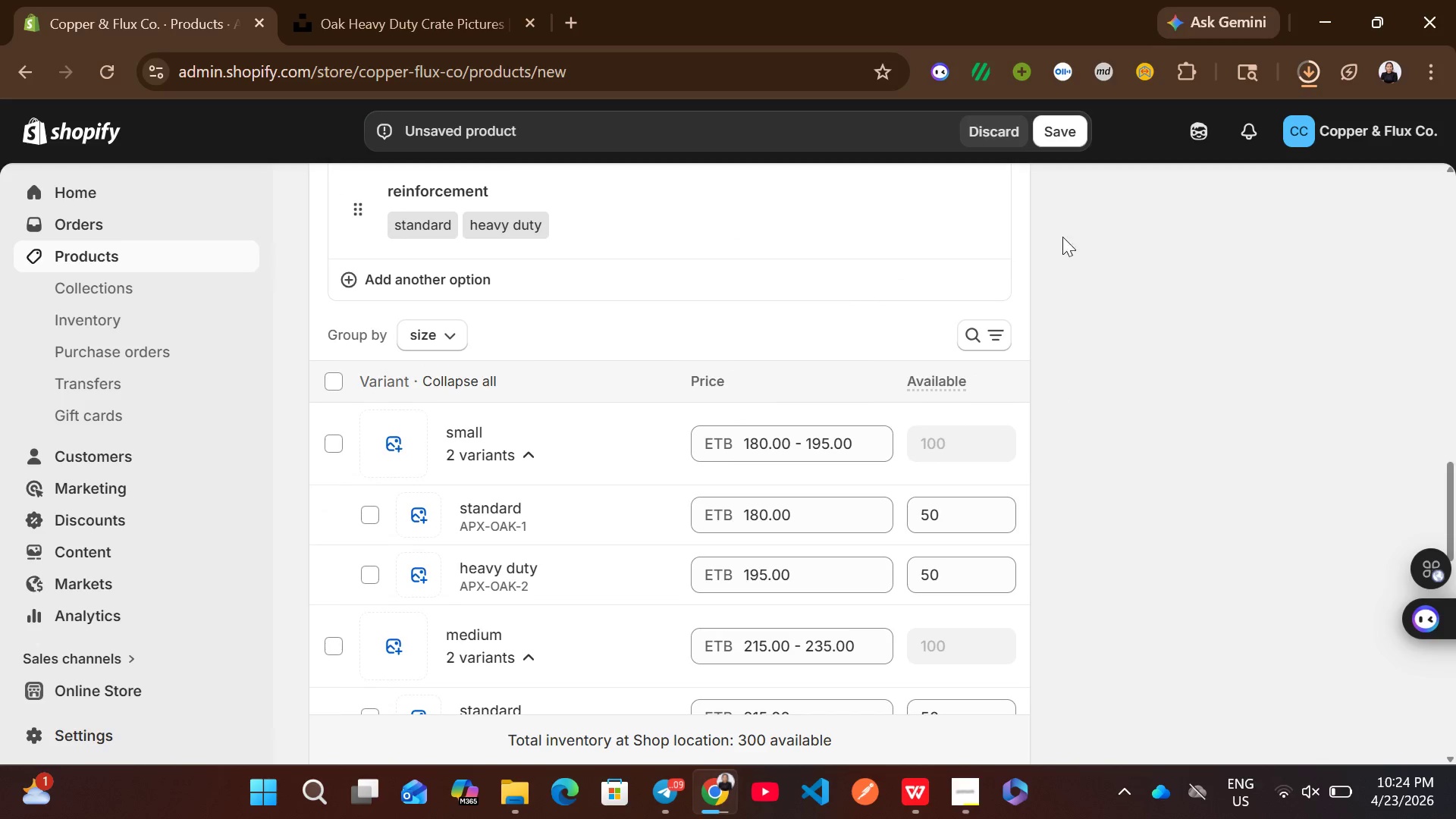 
left_click([1055, 126])
 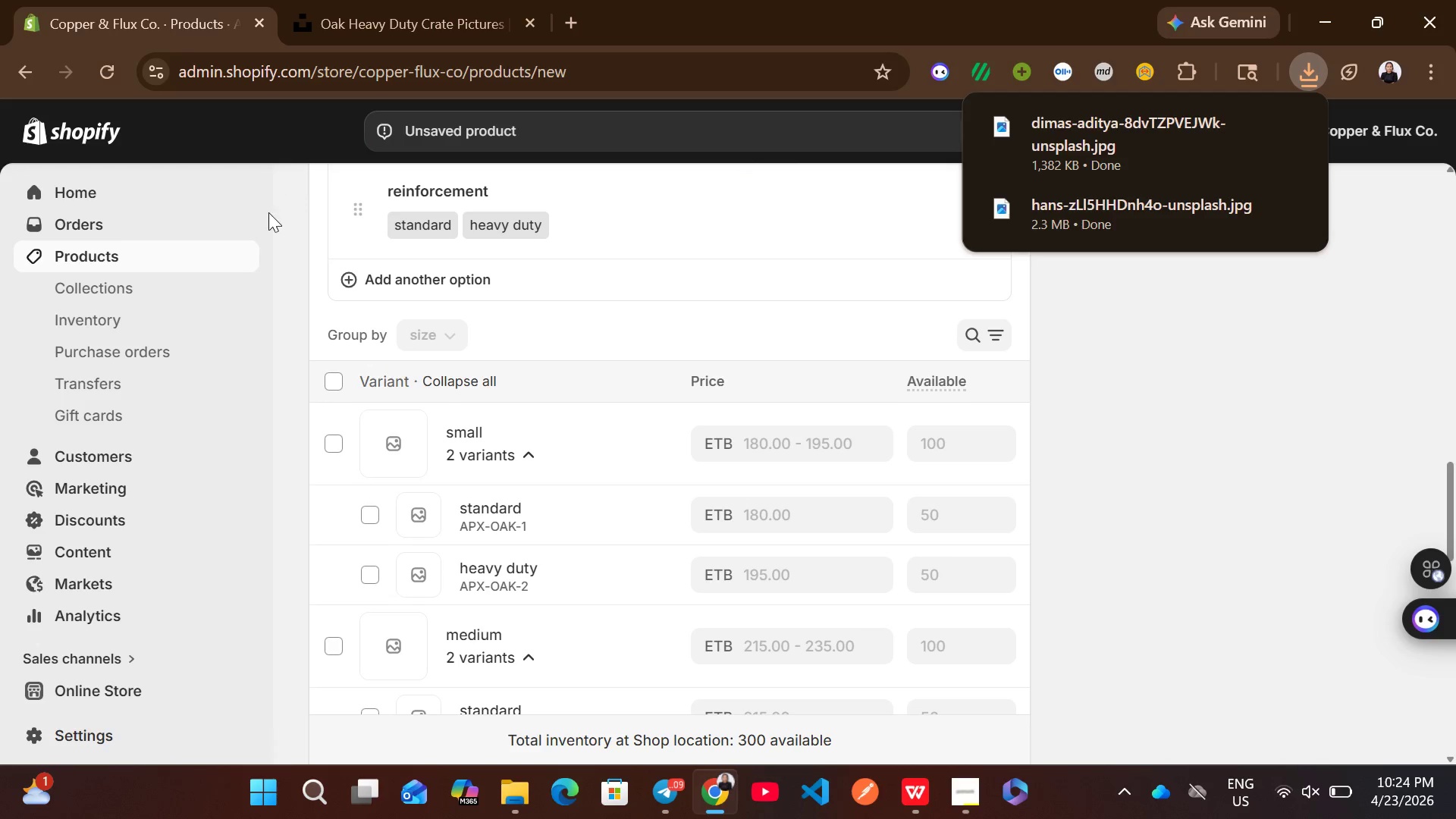 
wait(5.59)
 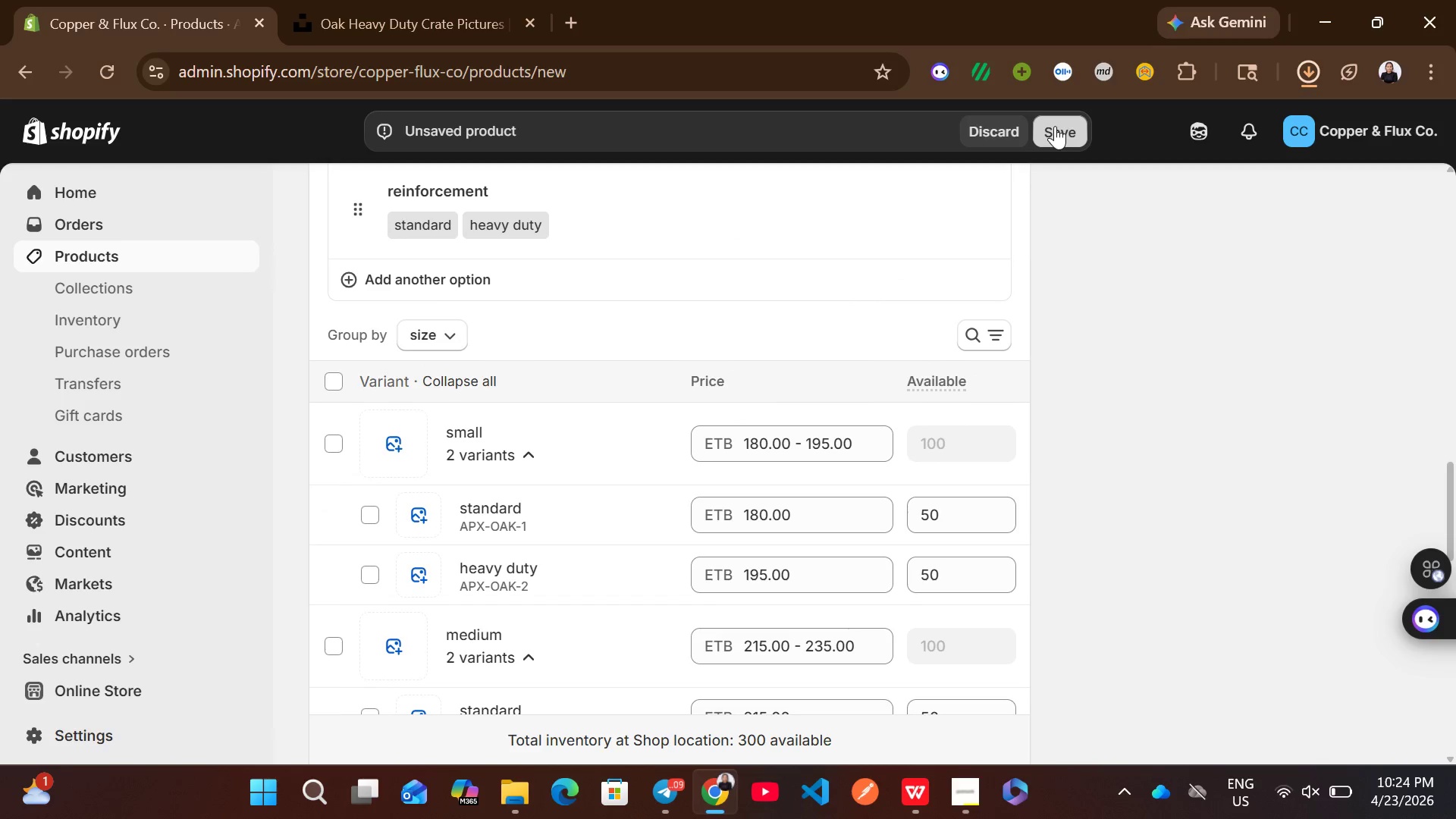 
left_click([1147, 280])
 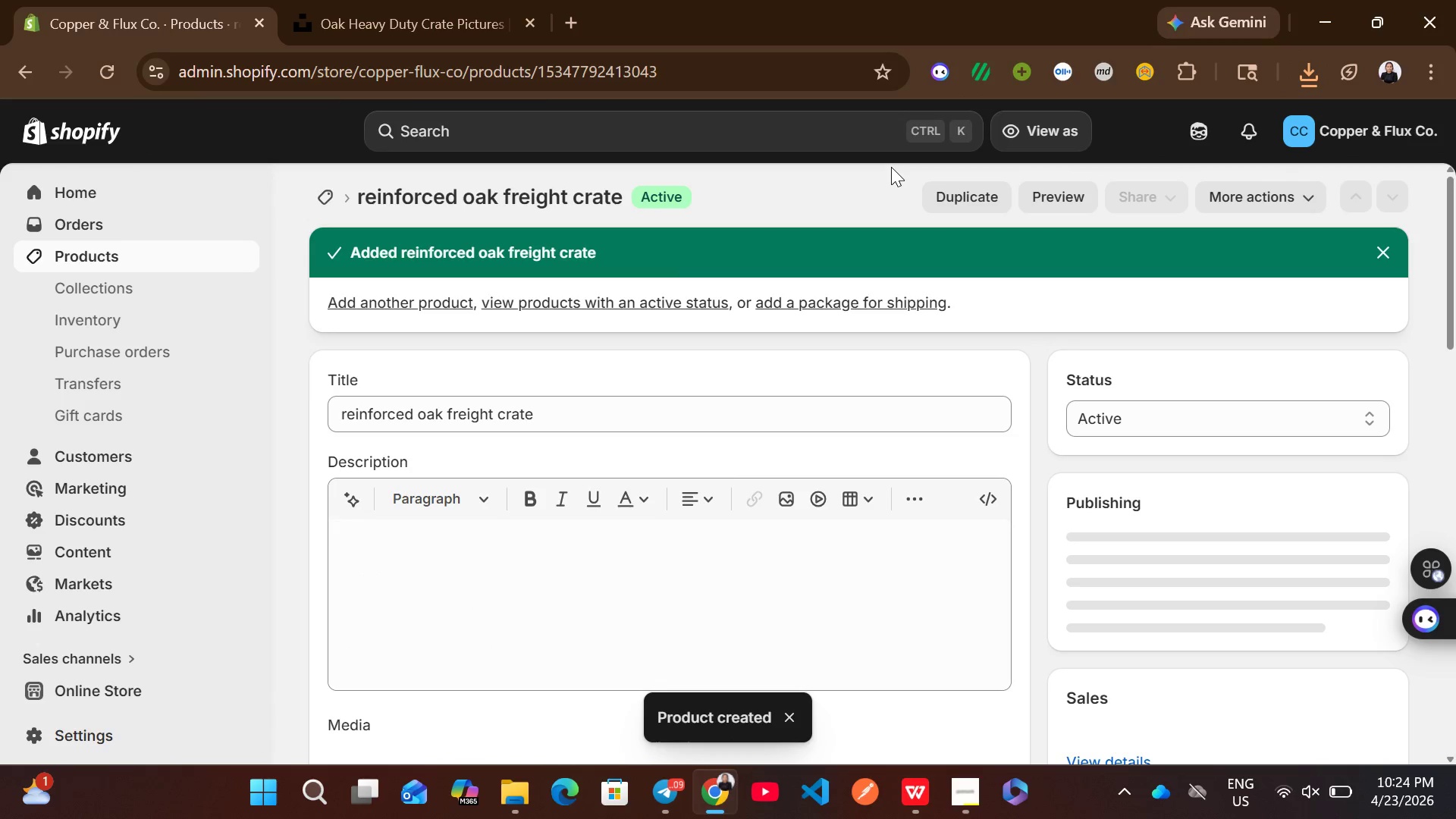 
wait(12.12)
 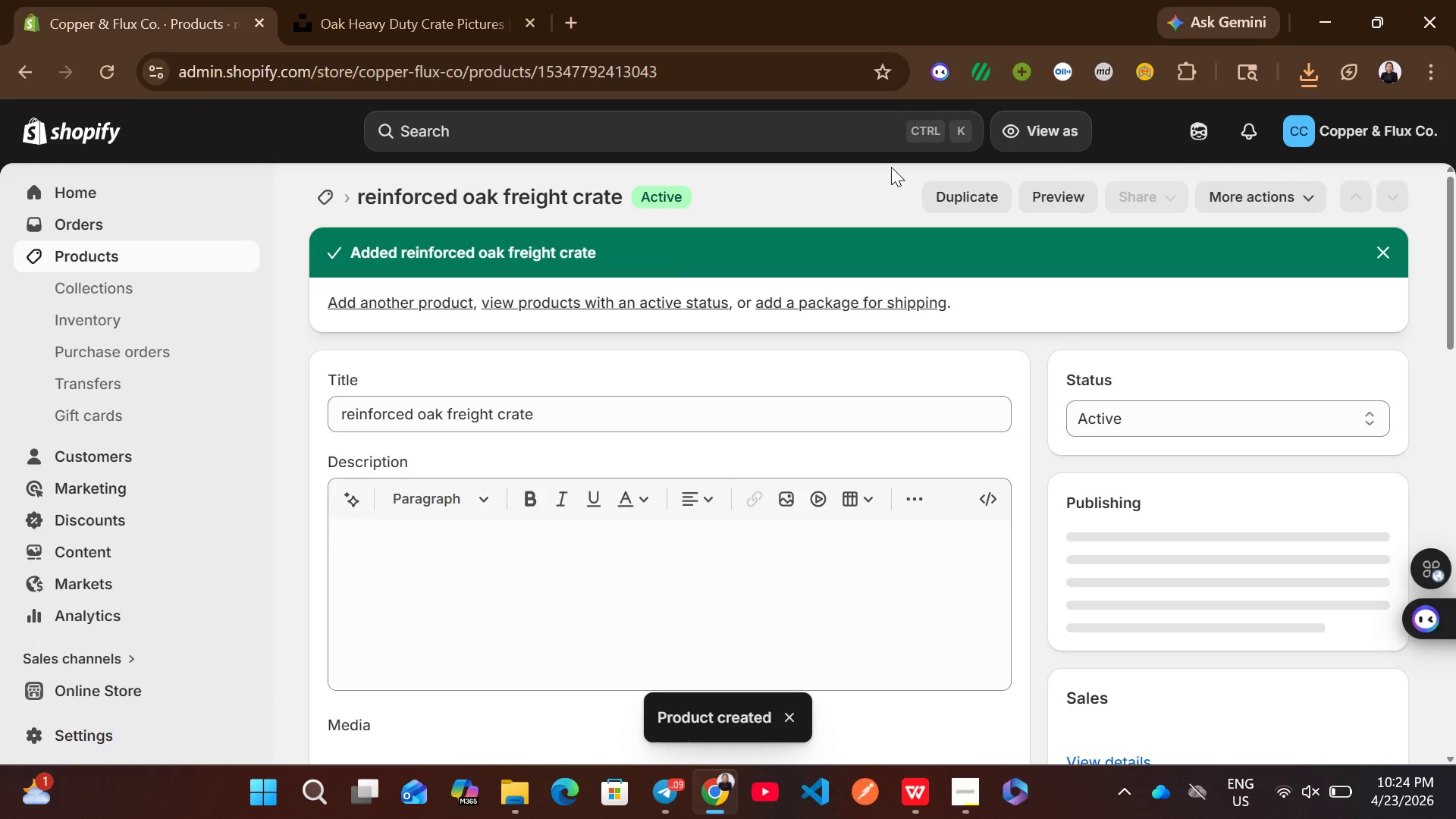 
left_click([237, 253])
 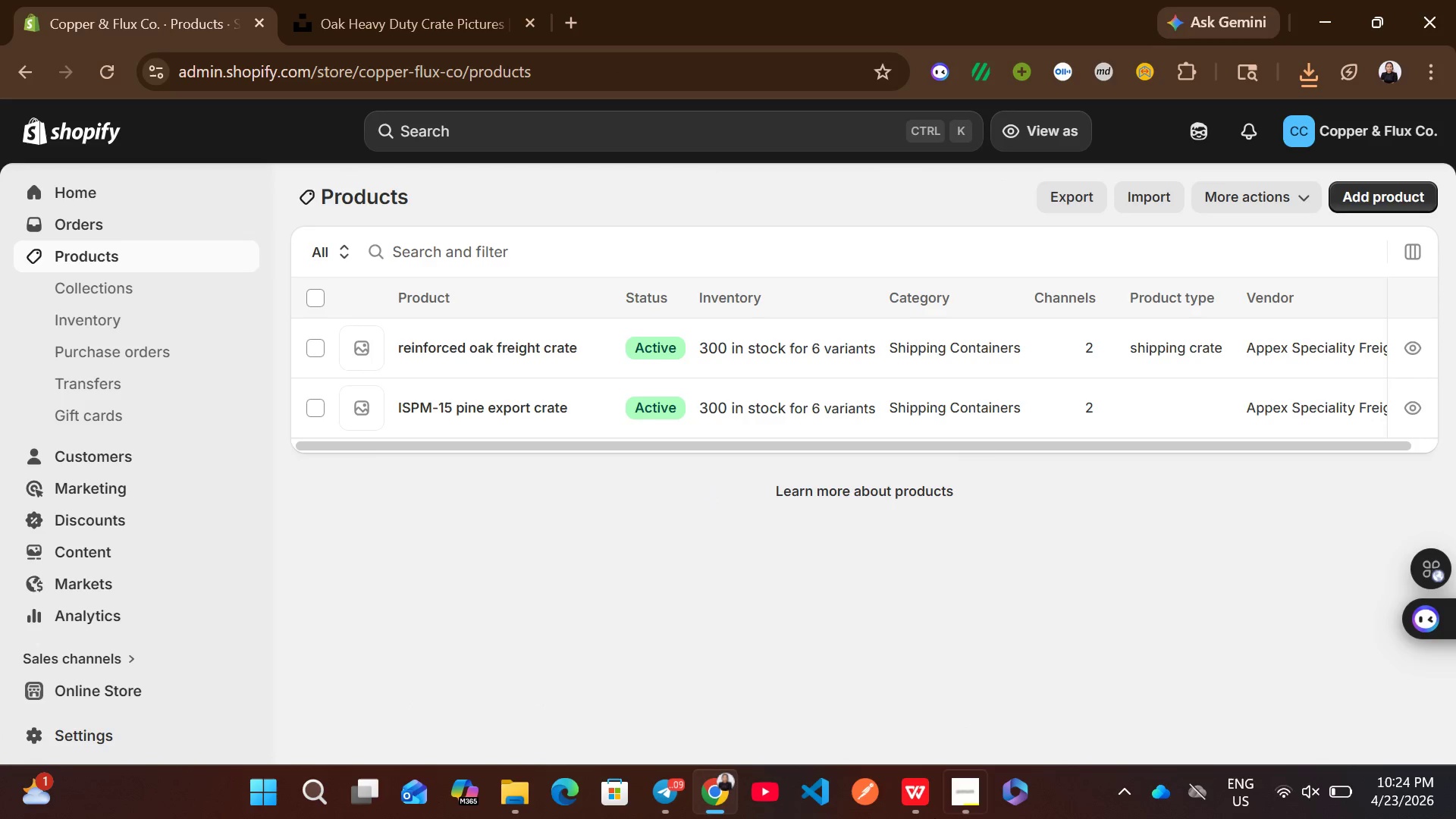 
left_click([965, 800])